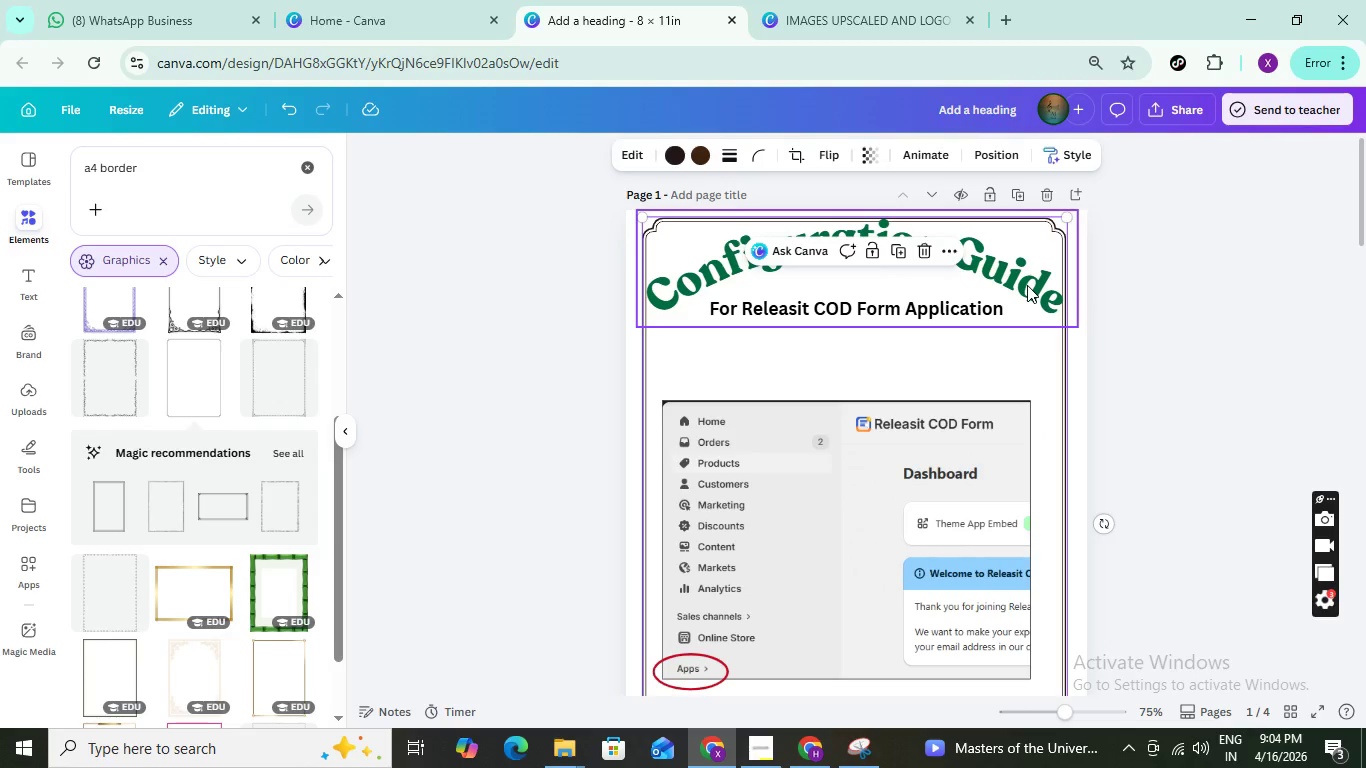 
left_click([1027, 285])
 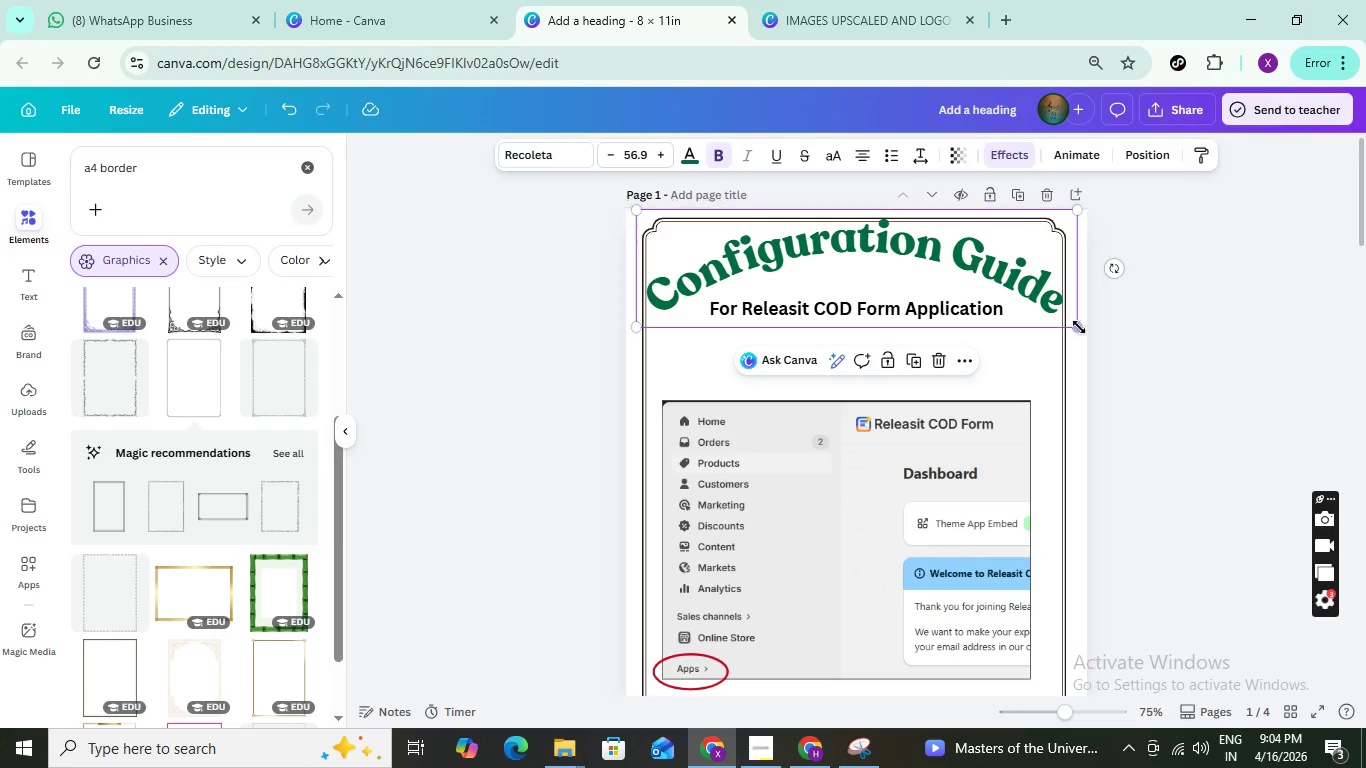 
left_click_drag(start_coordinate=[1079, 327], to_coordinate=[1069, 318])
 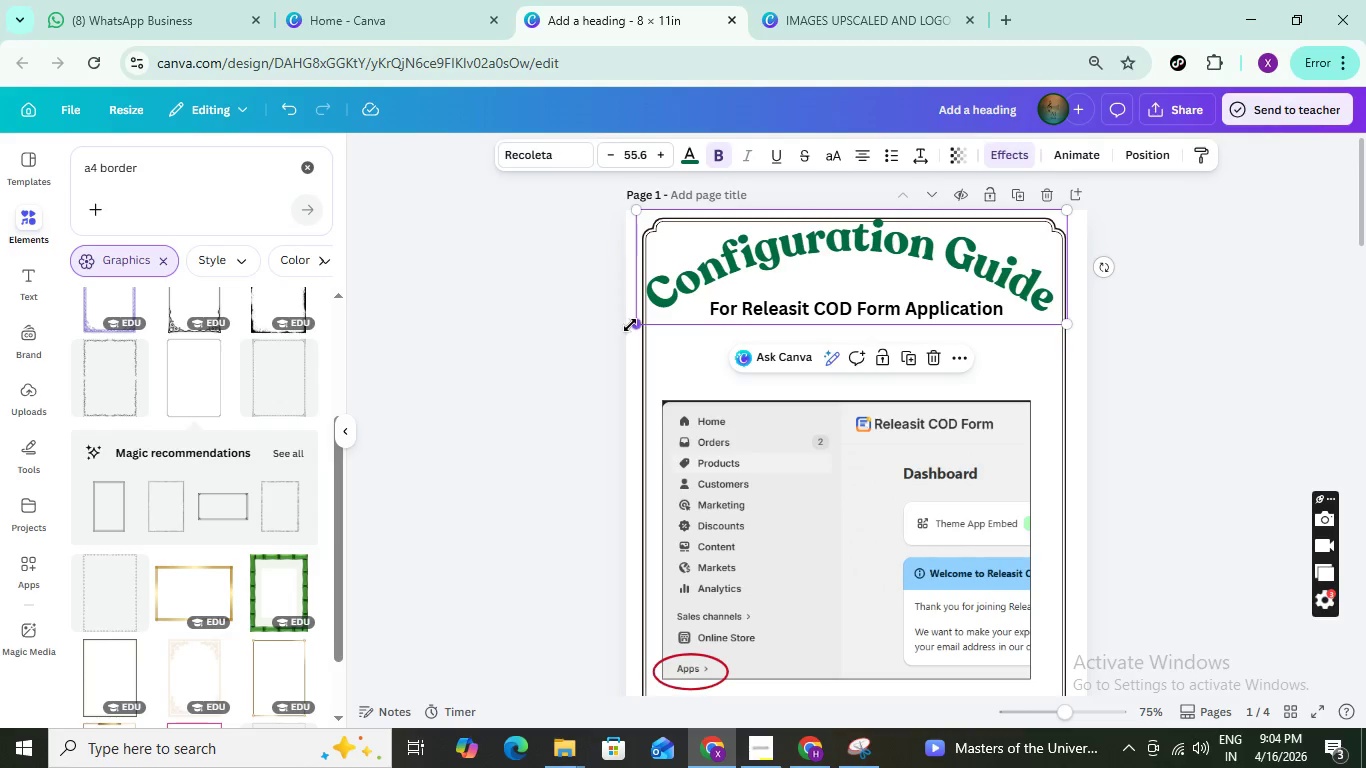 
left_click_drag(start_coordinate=[630, 325], to_coordinate=[635, 325])
 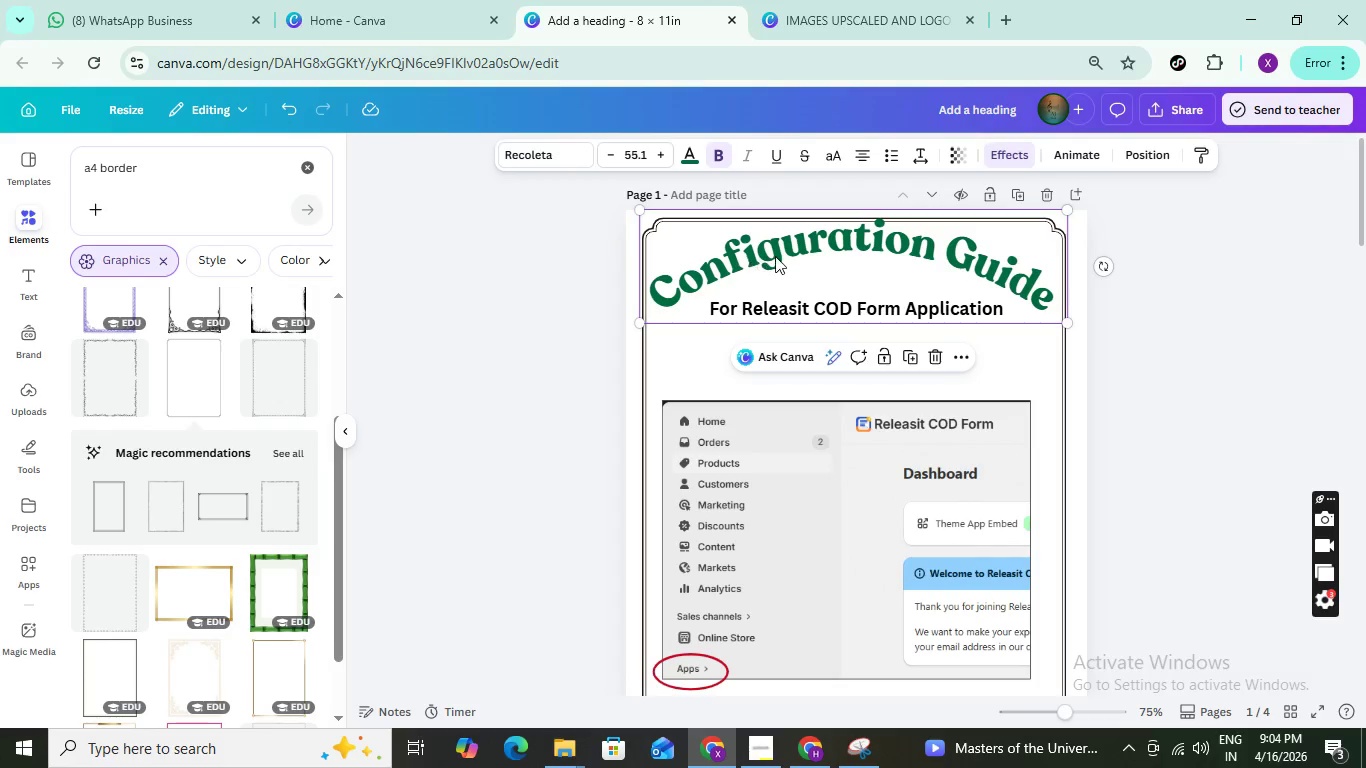 
left_click_drag(start_coordinate=[775, 256], to_coordinate=[775, 262])
 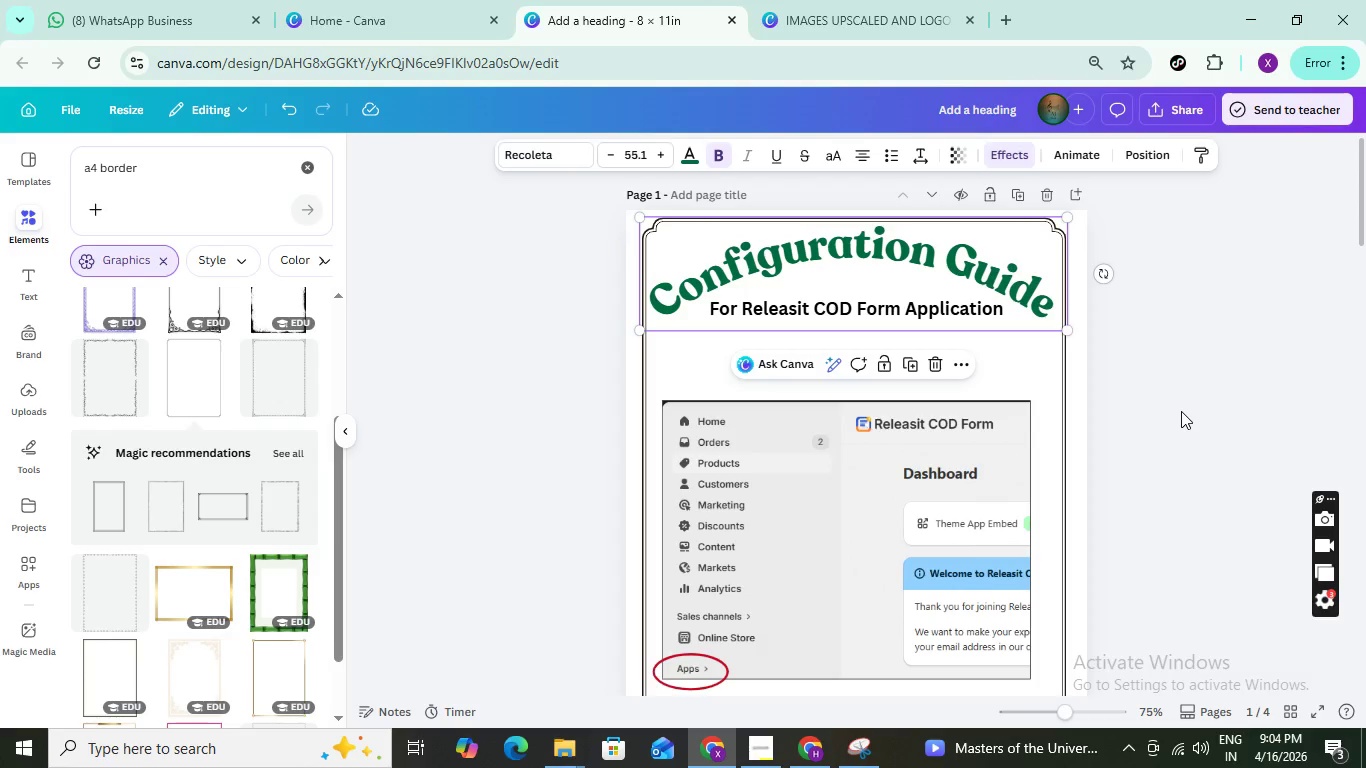 
left_click([1180, 411])
 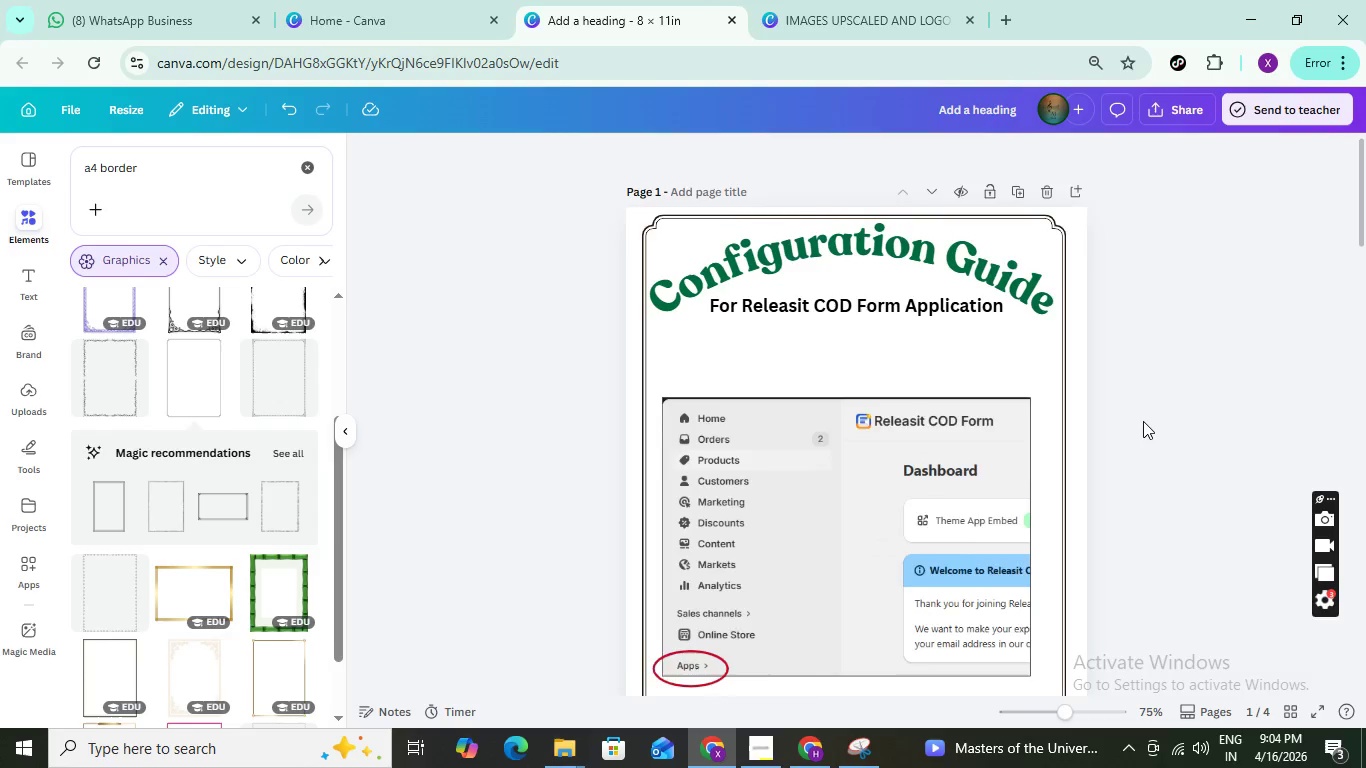 
scroll: coordinate [1143, 421], scroll_direction: down, amount: 1.0
 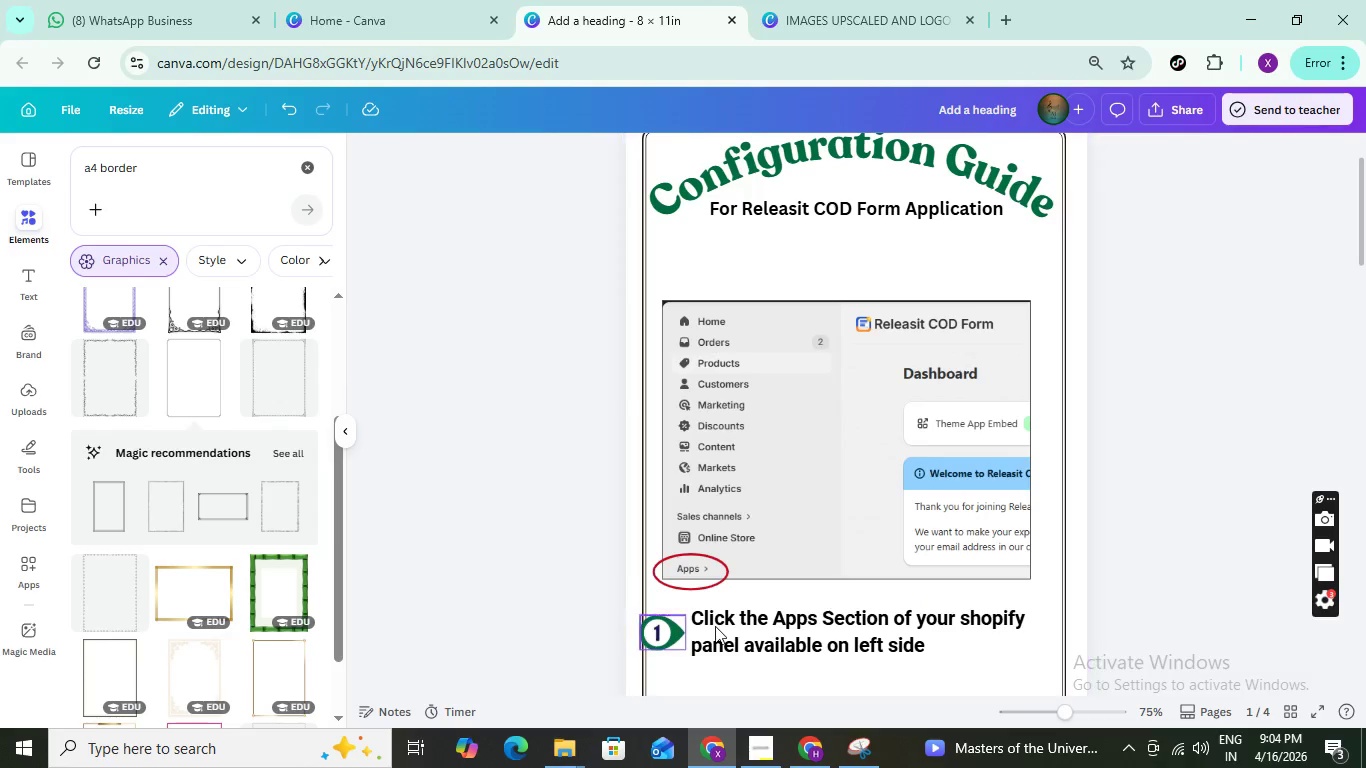 
left_click_drag(start_coordinate=[719, 626], to_coordinate=[726, 626])
 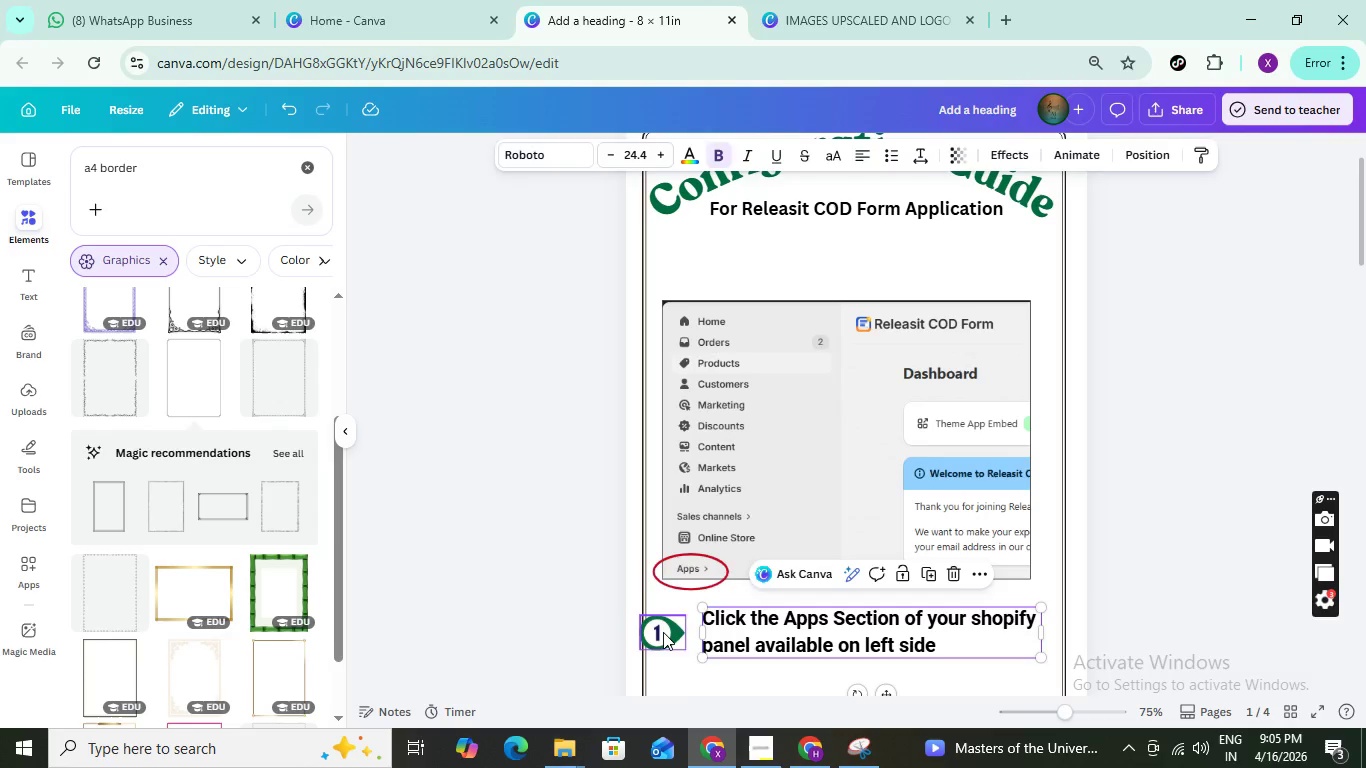 
left_click_drag(start_coordinate=[661, 632], to_coordinate=[672, 632])
 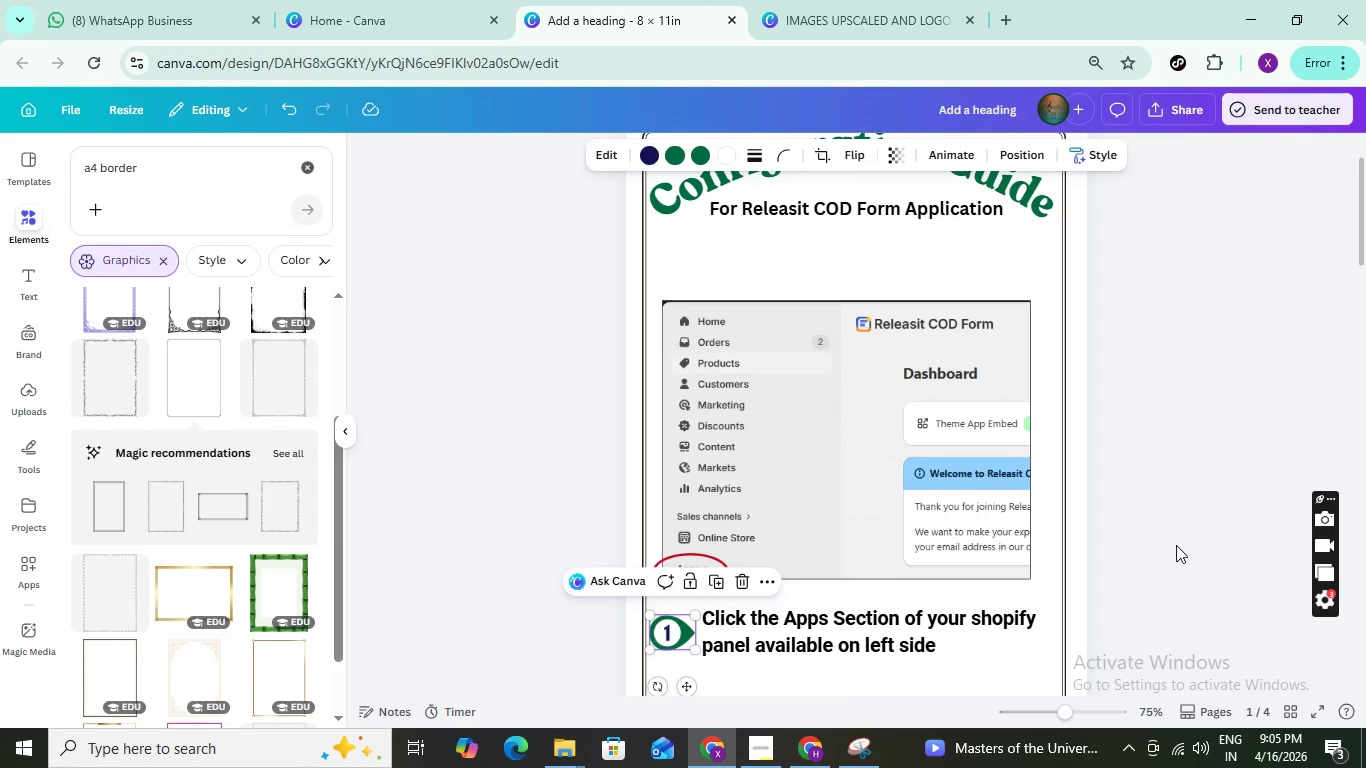 
left_click([1175, 545])
 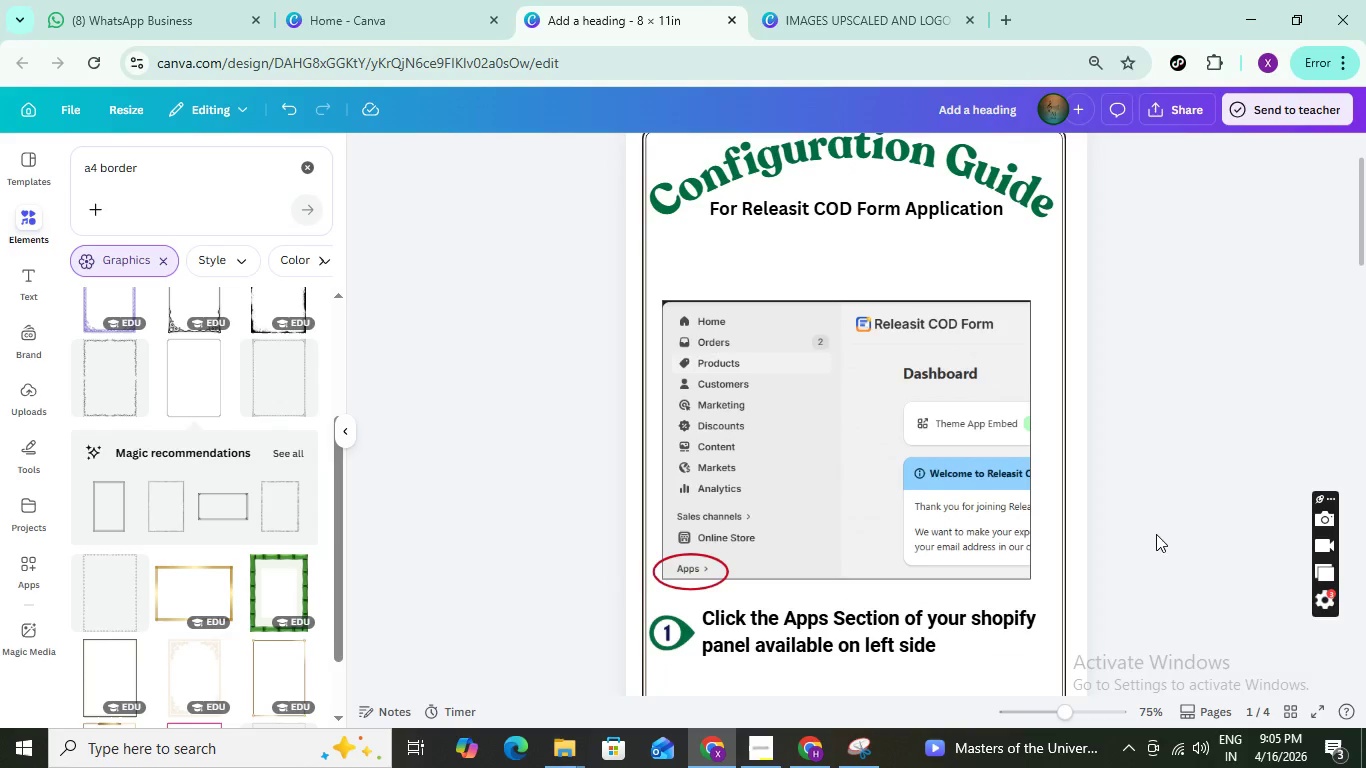 
scroll: coordinate [1156, 530], scroll_direction: down, amount: 15.0
 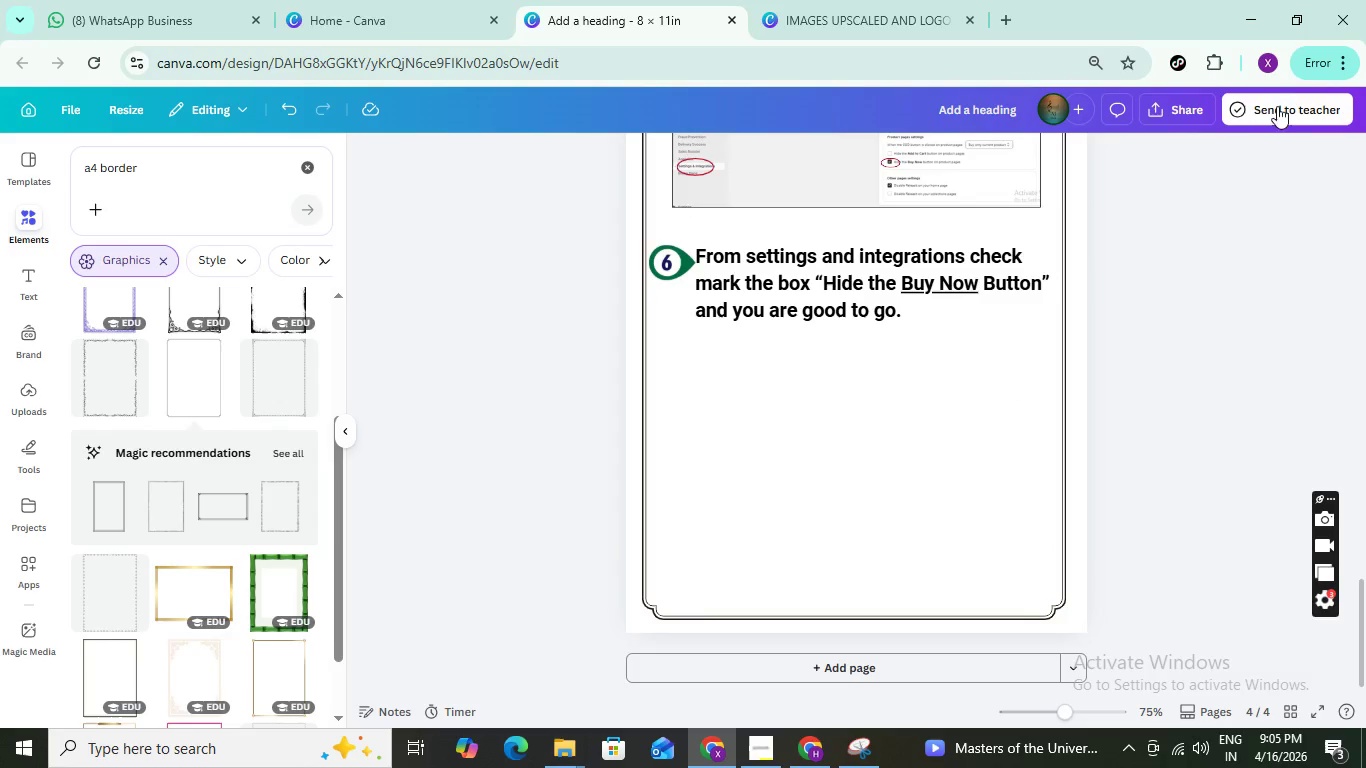 
left_click([1189, 112])
 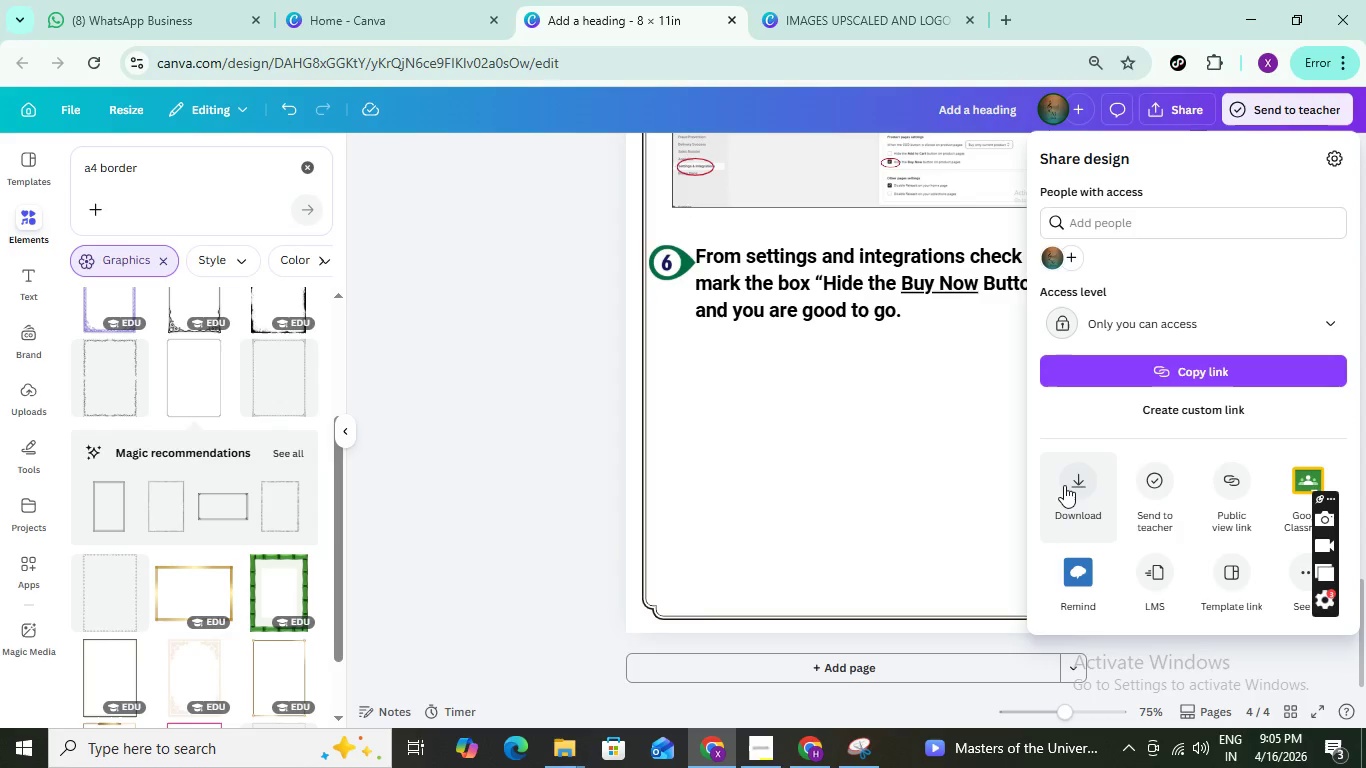 
left_click([1066, 483])
 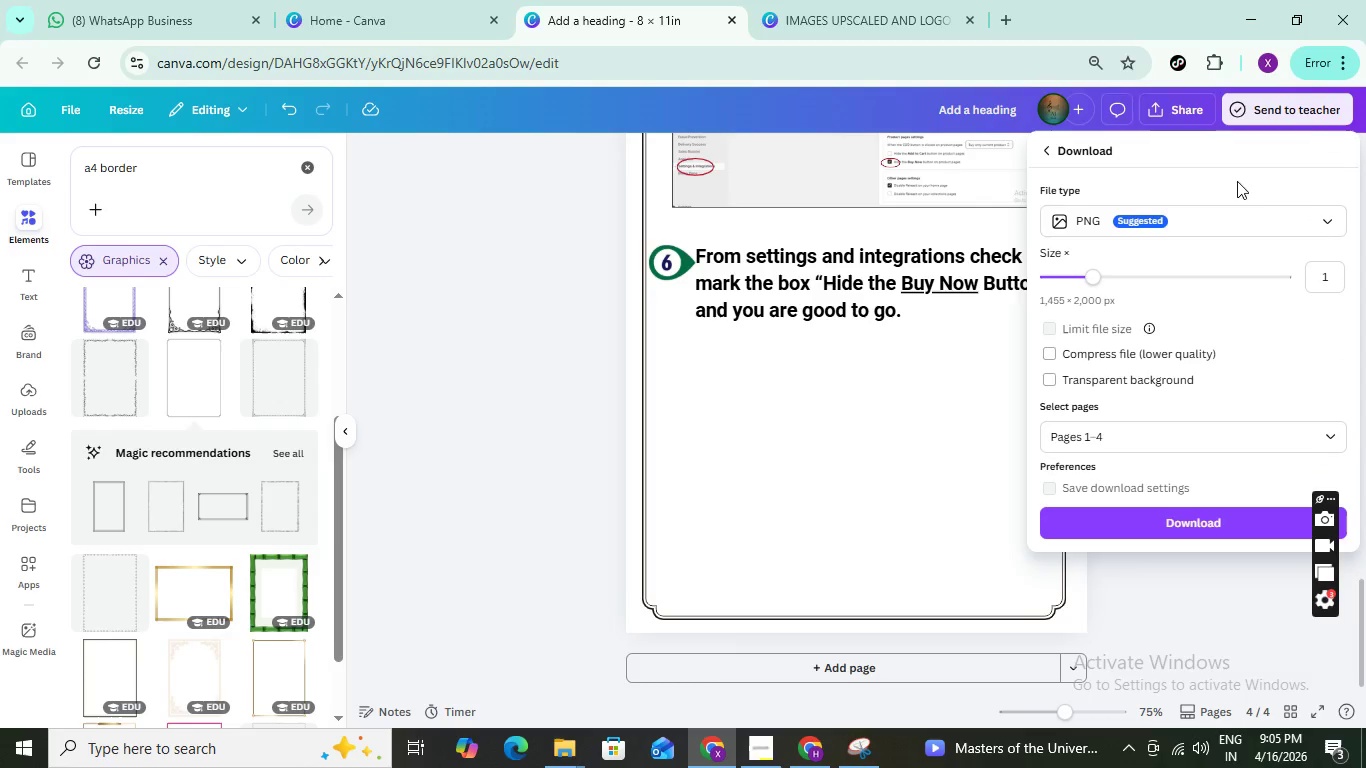 
left_click([1327, 216])
 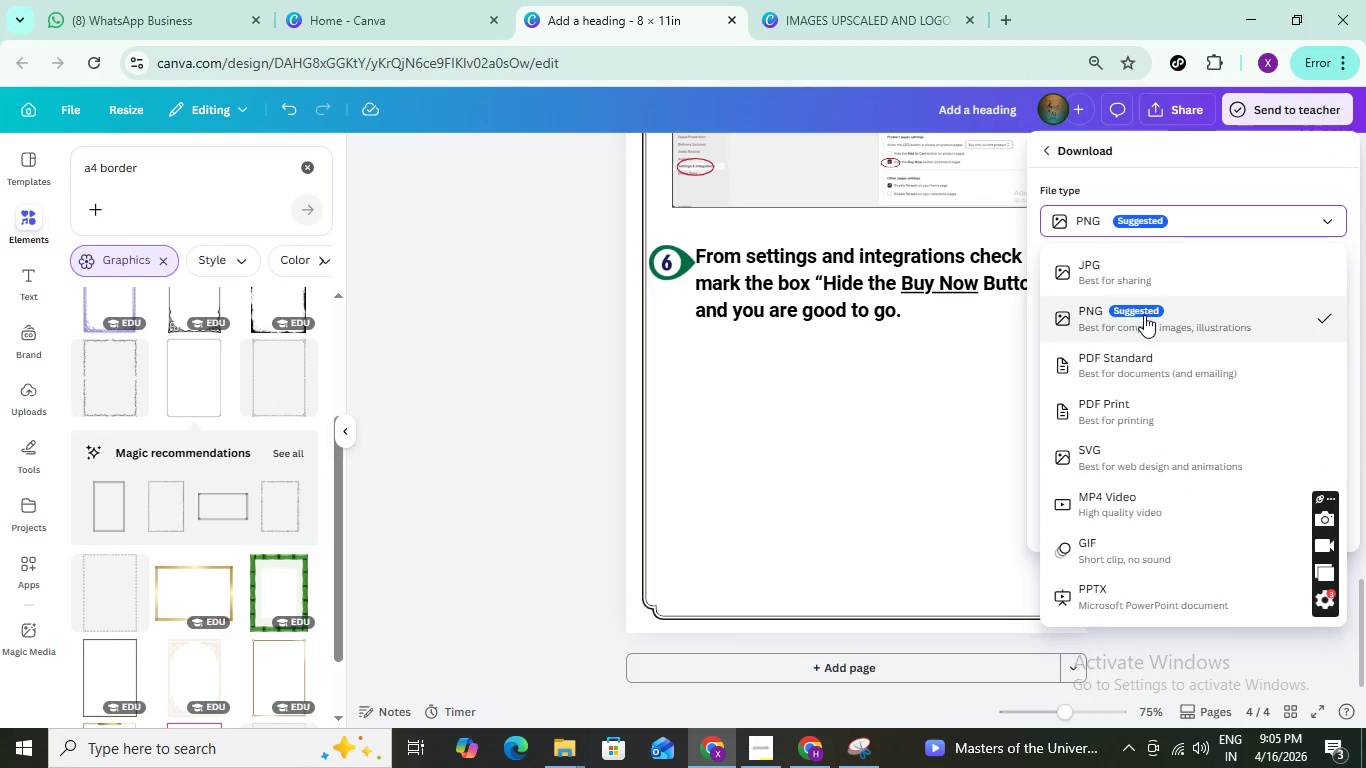 
left_click([1144, 315])
 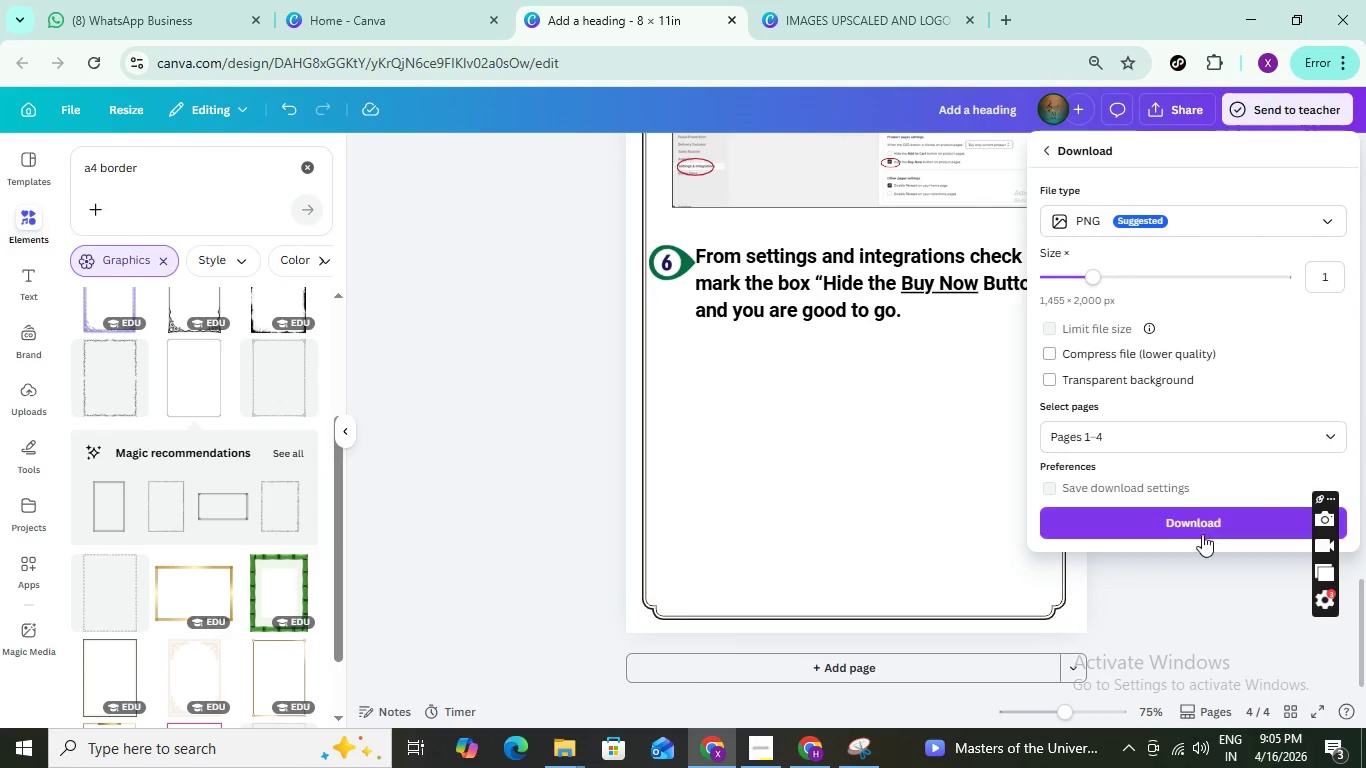 
left_click([1204, 532])
 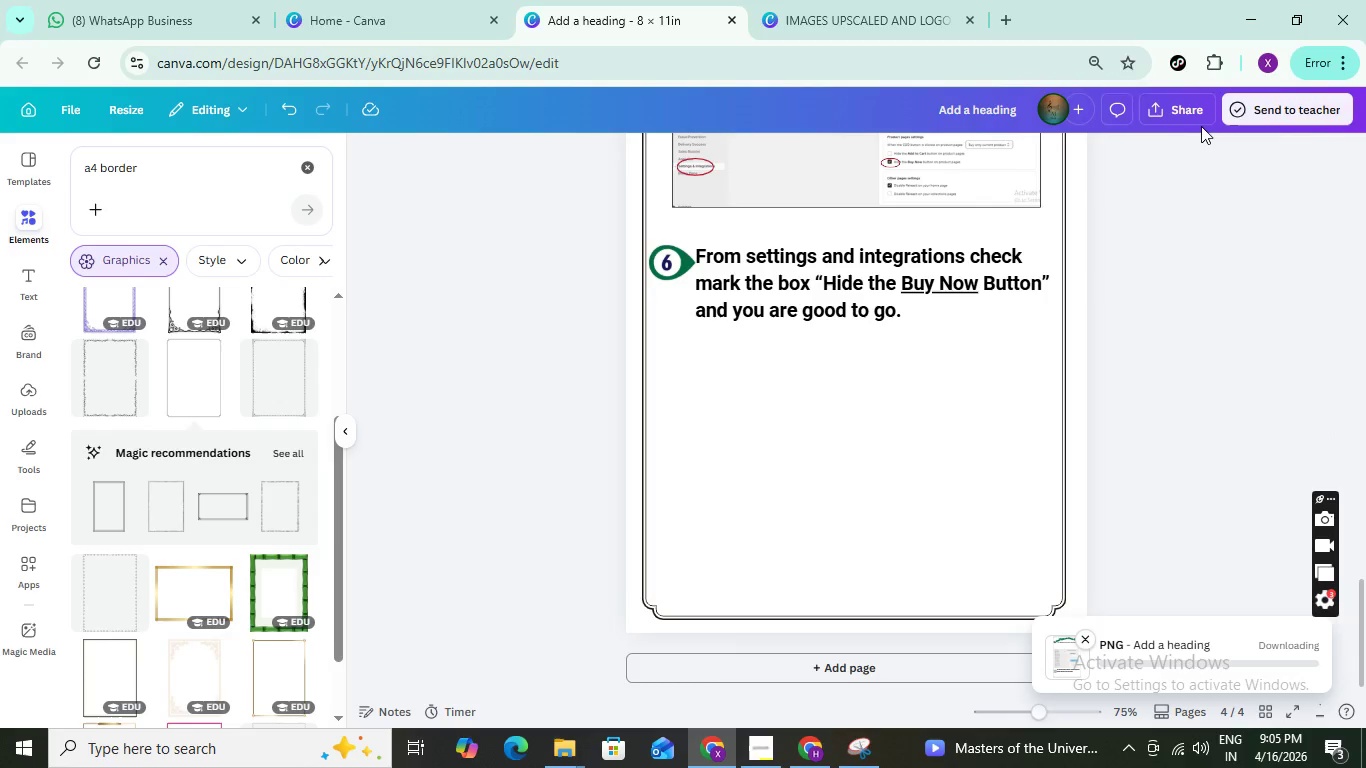 
left_click([1185, 107])
 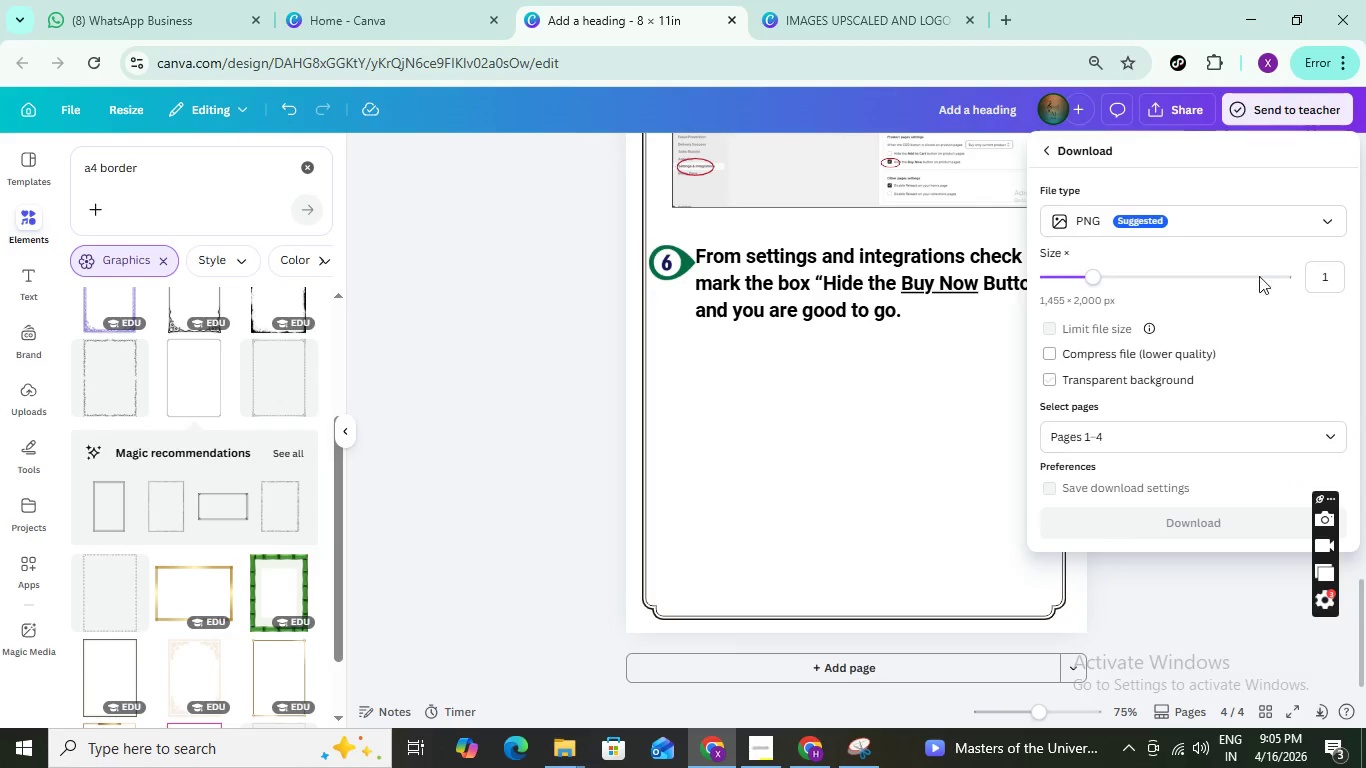 
left_click([1321, 215])
 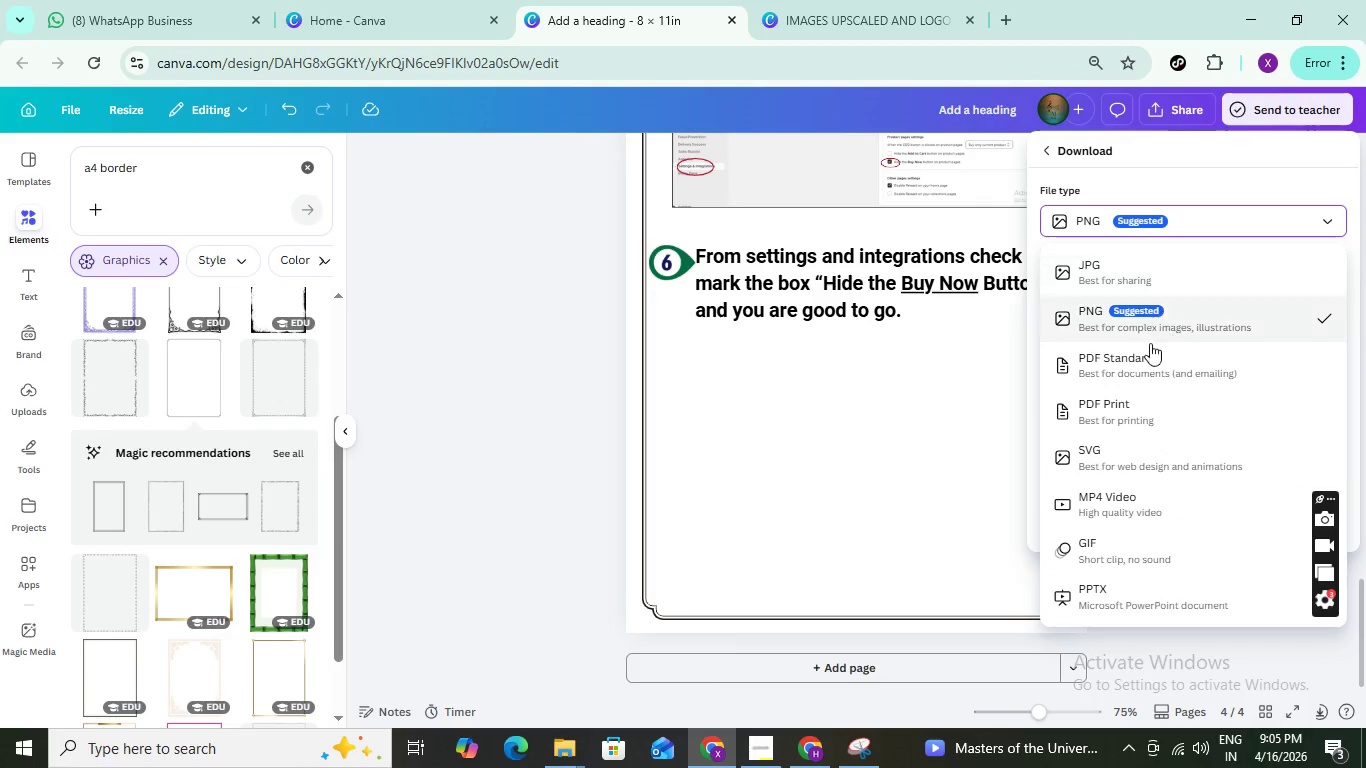 
left_click([1149, 368])
 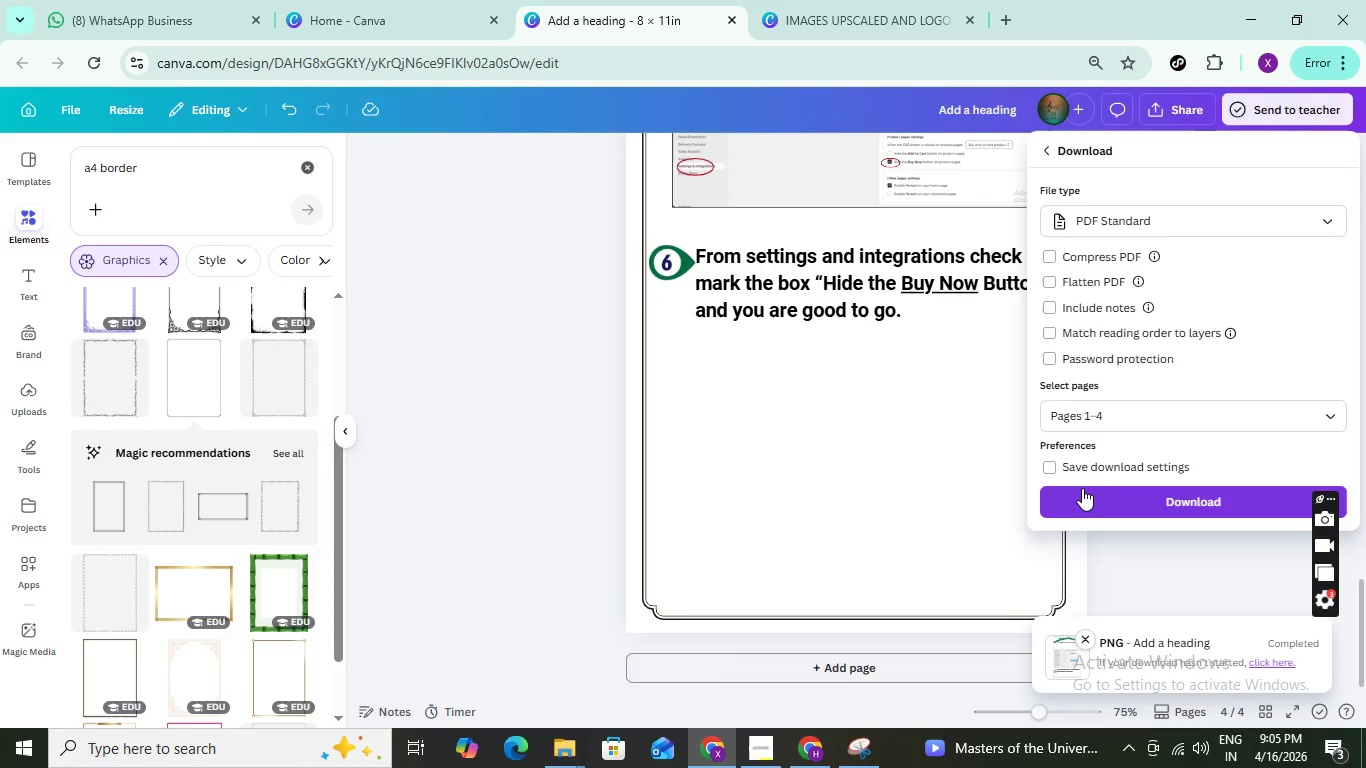 
left_click([1088, 494])
 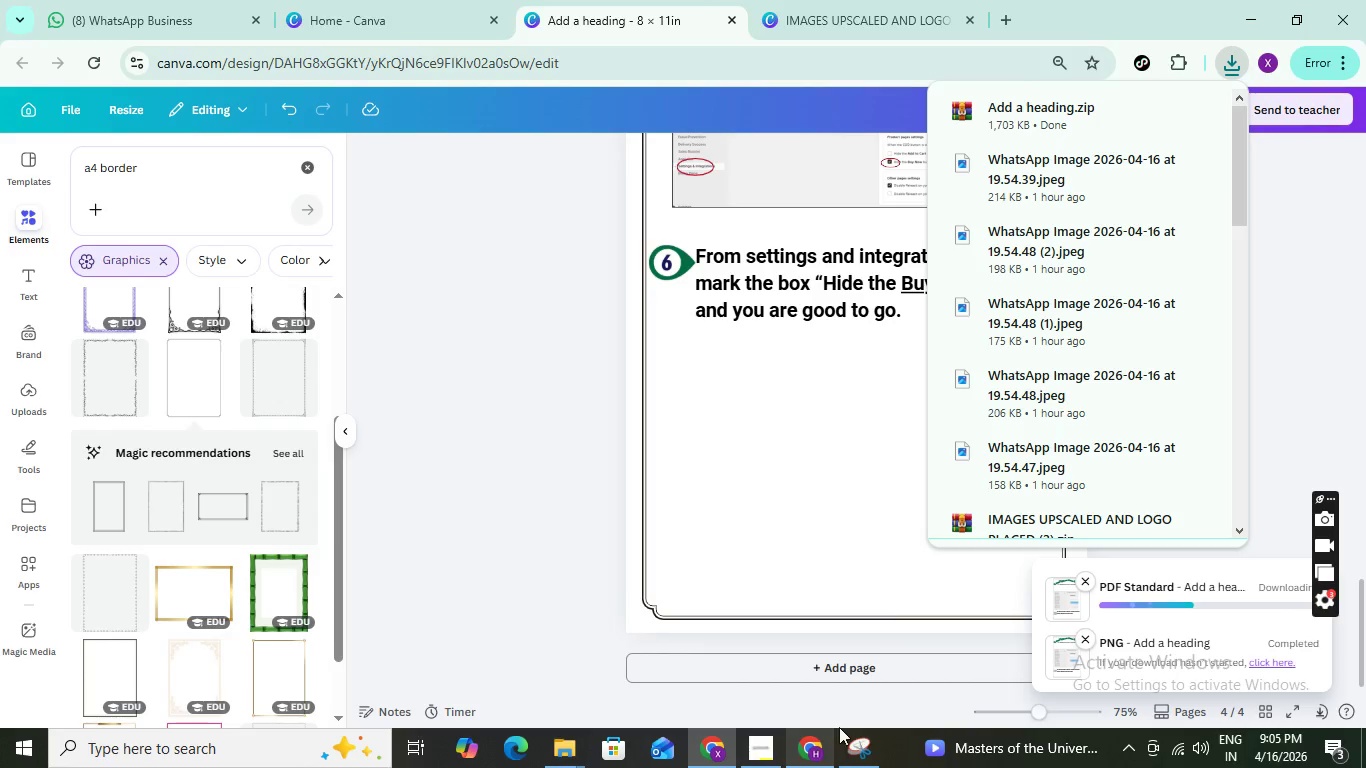 
wait(6.05)
 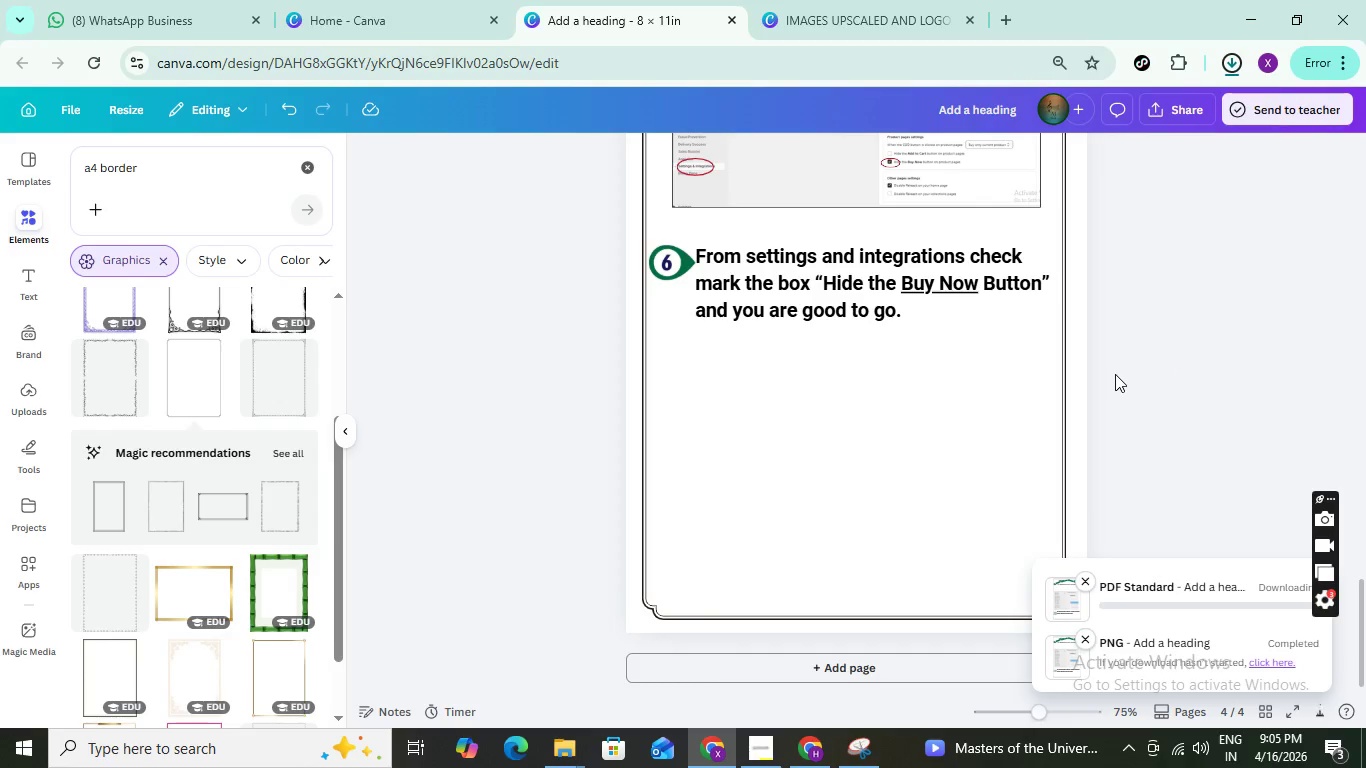 
left_click([557, 331])
 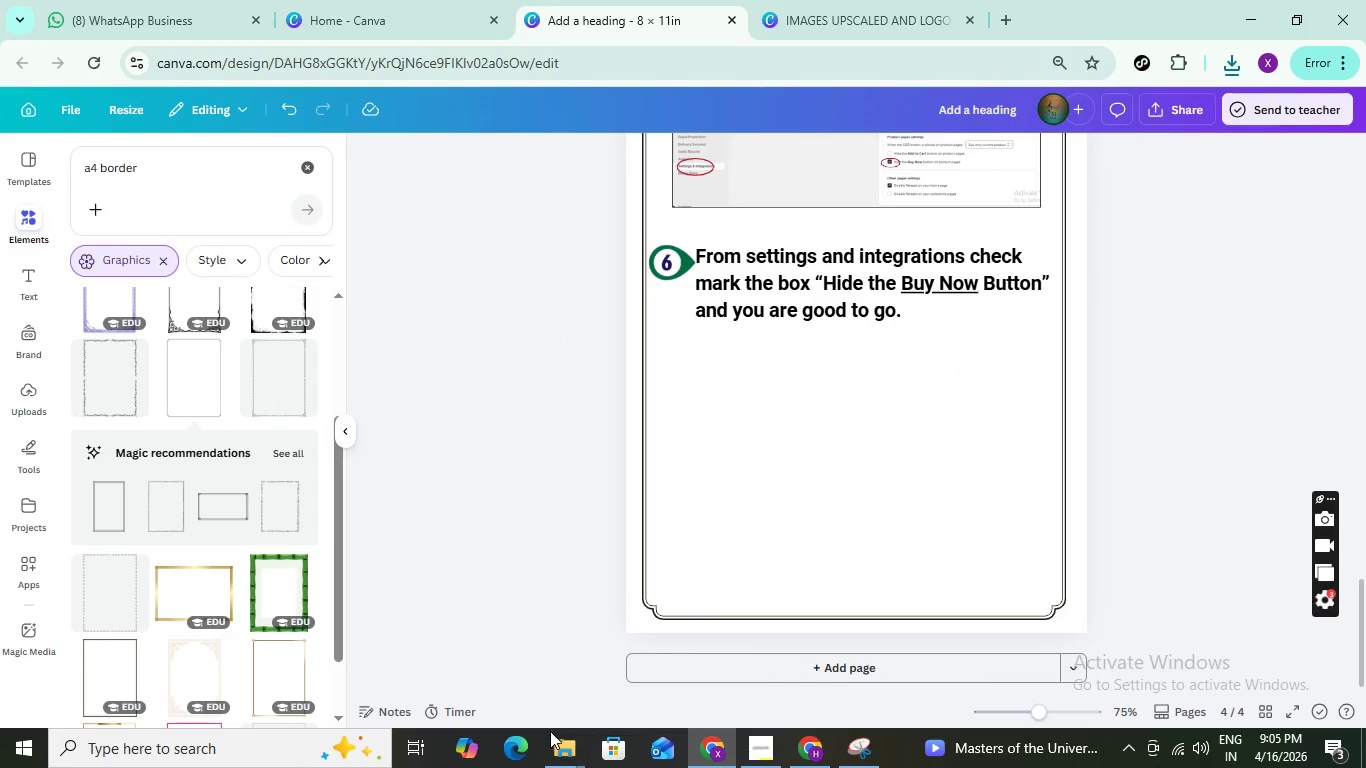 
left_click([558, 741])
 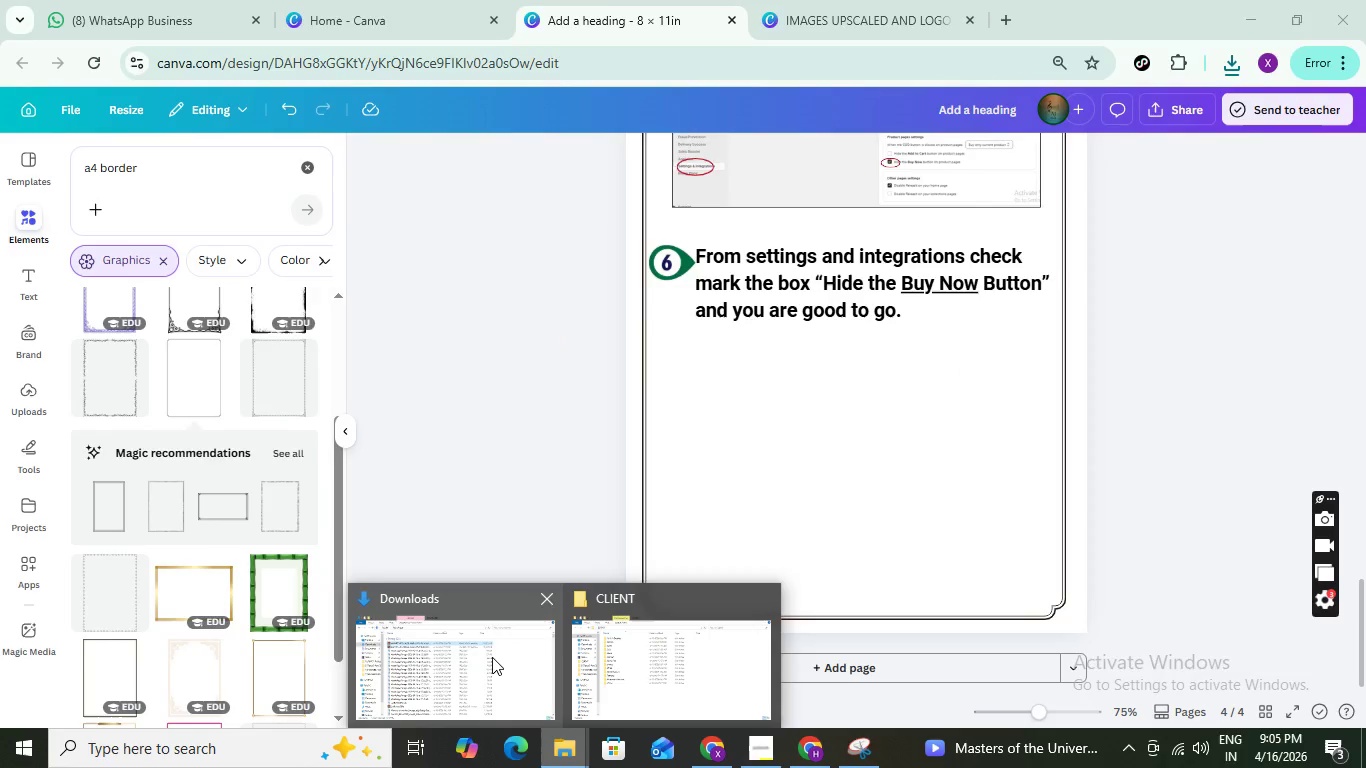 
left_click([492, 657])
 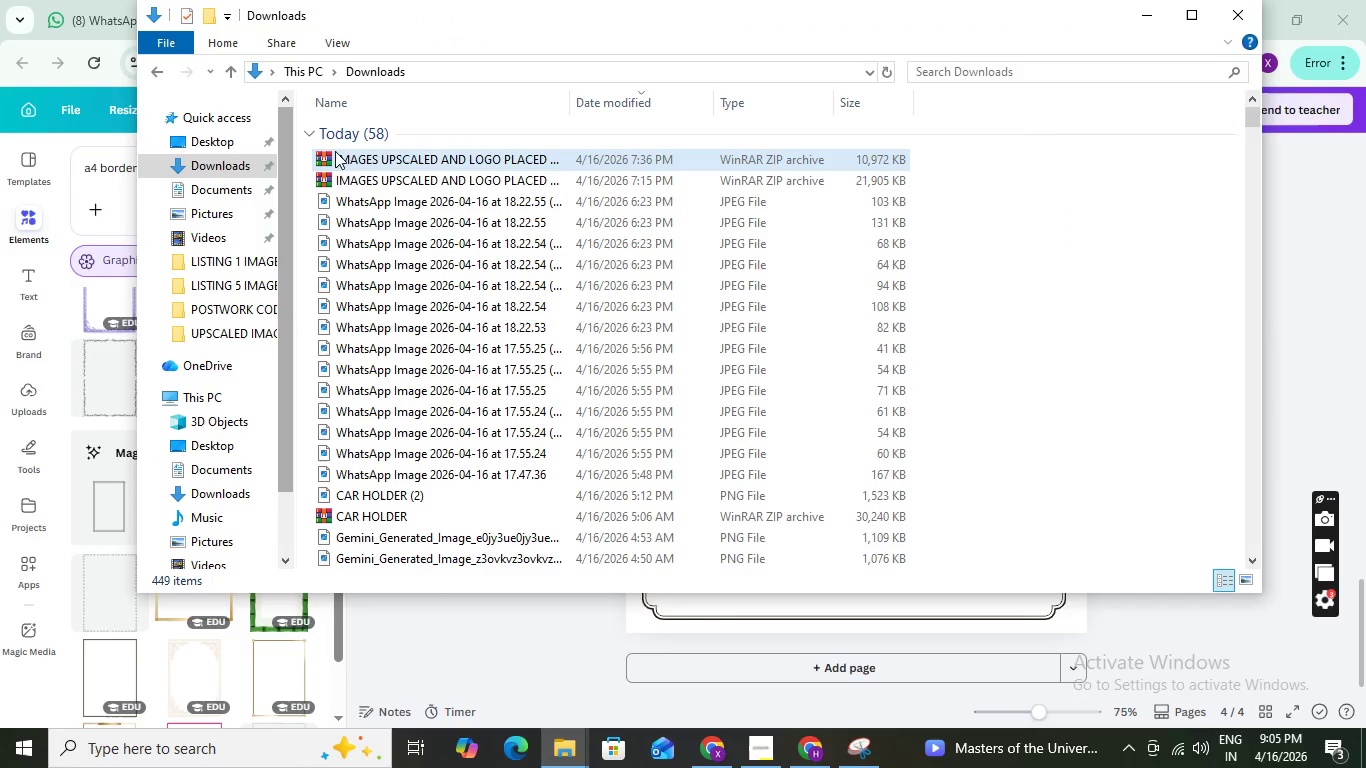 
left_click([337, 152])
 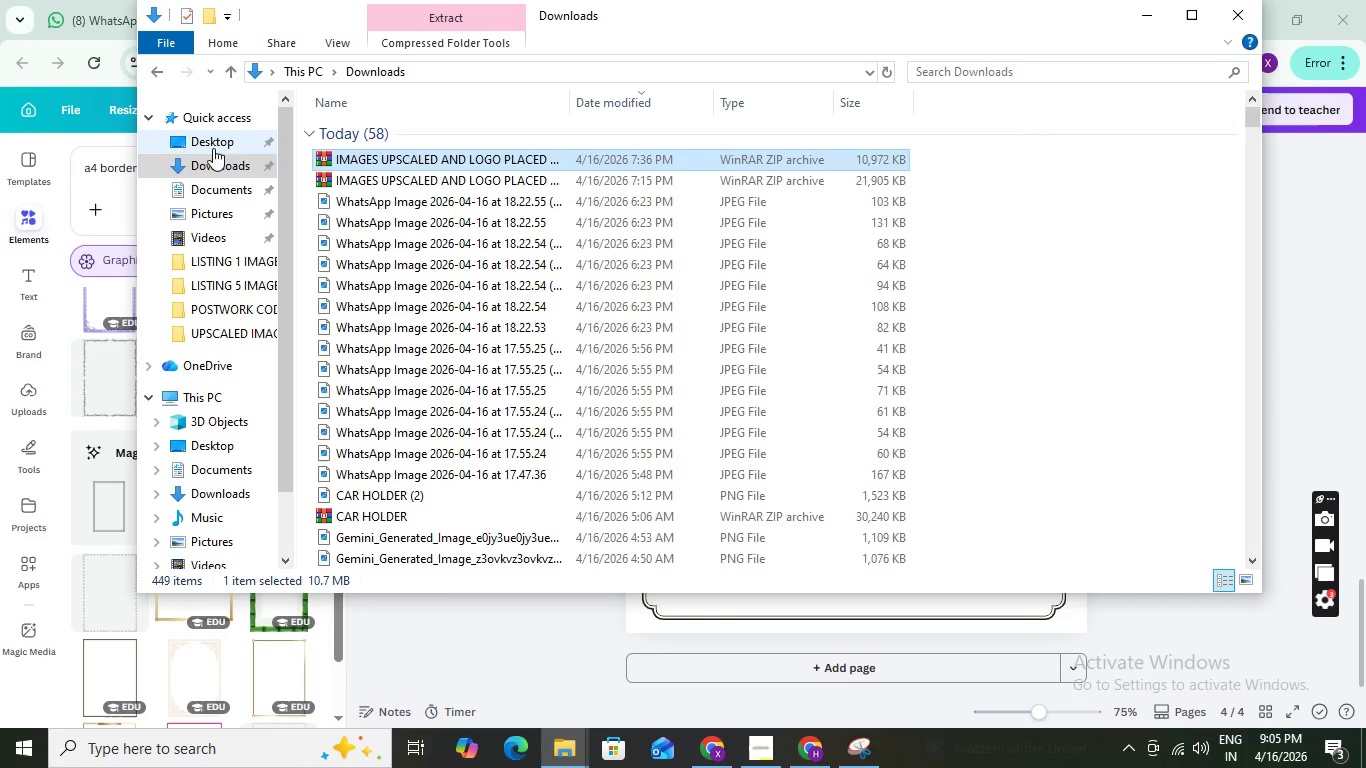 
left_click([213, 162])
 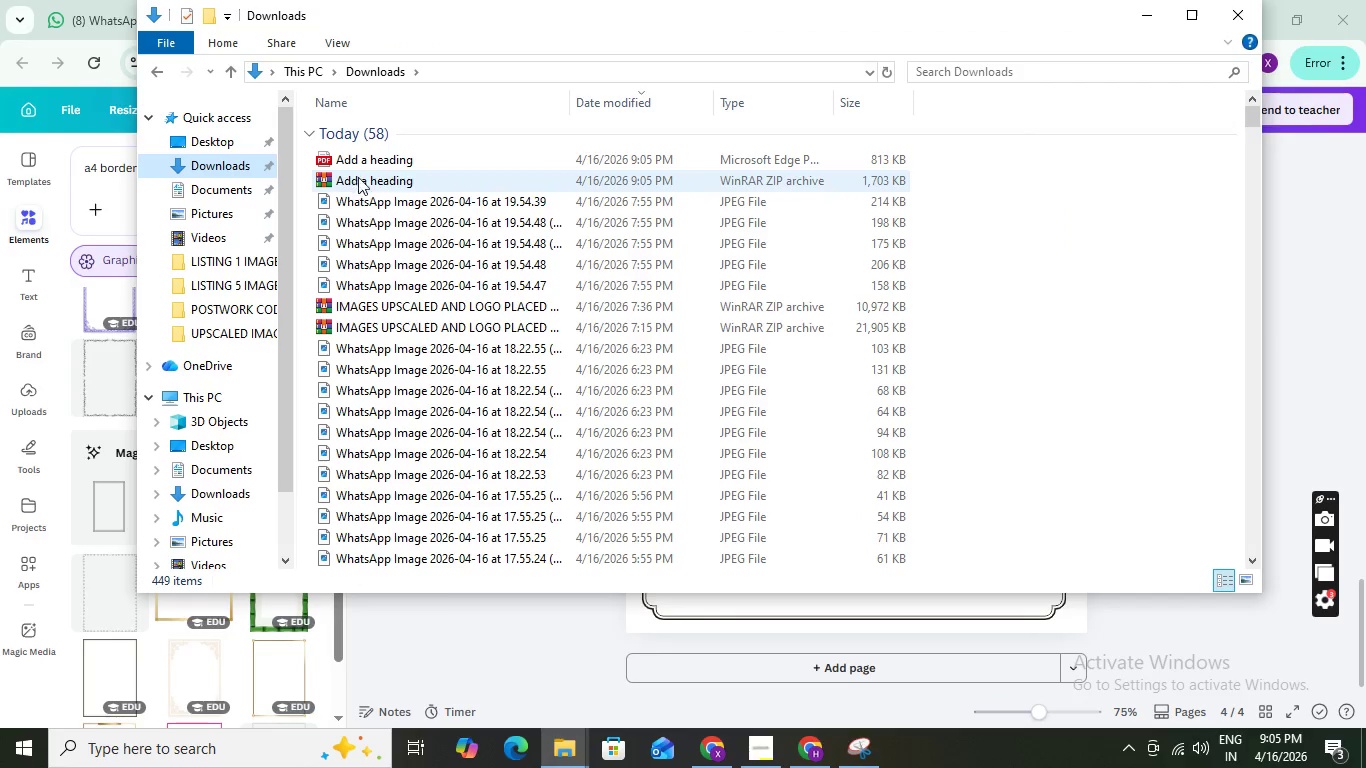 
left_click([366, 162])
 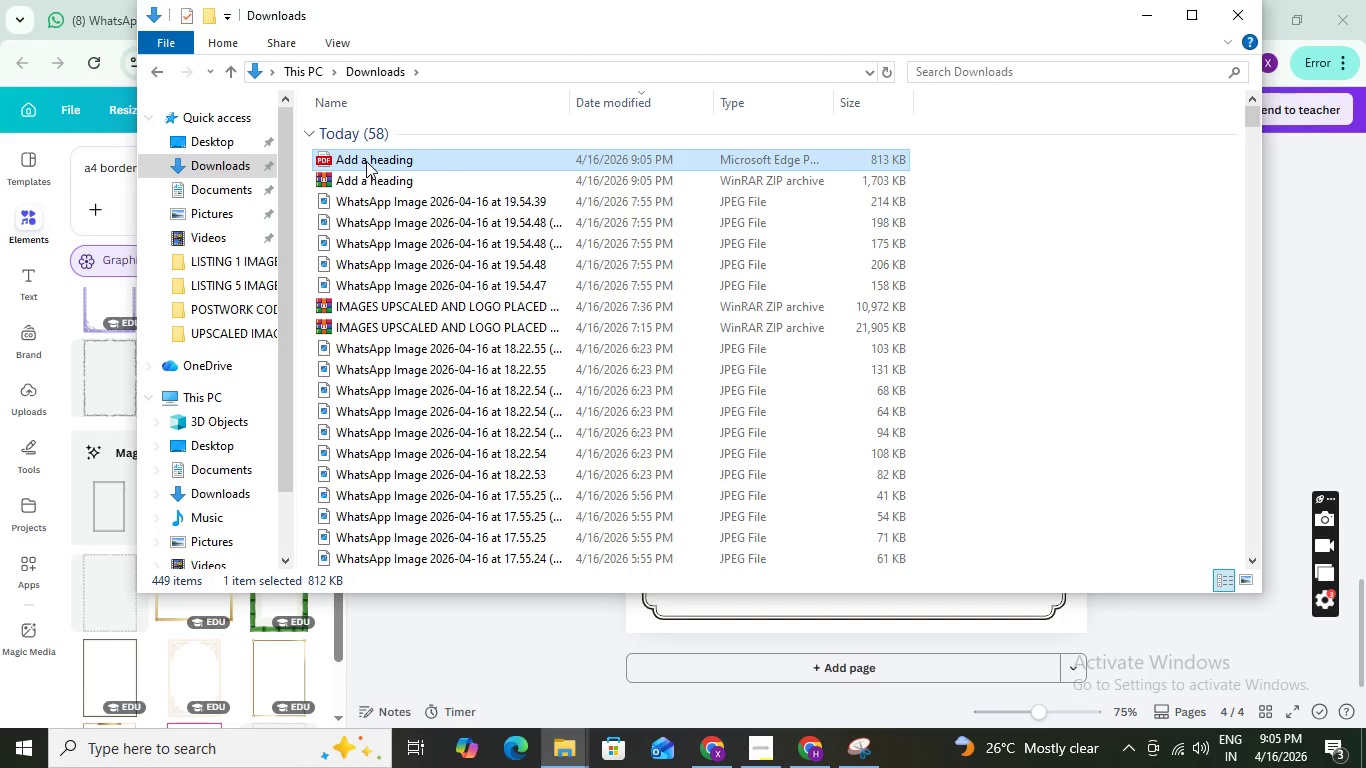 
key(Control+X)
 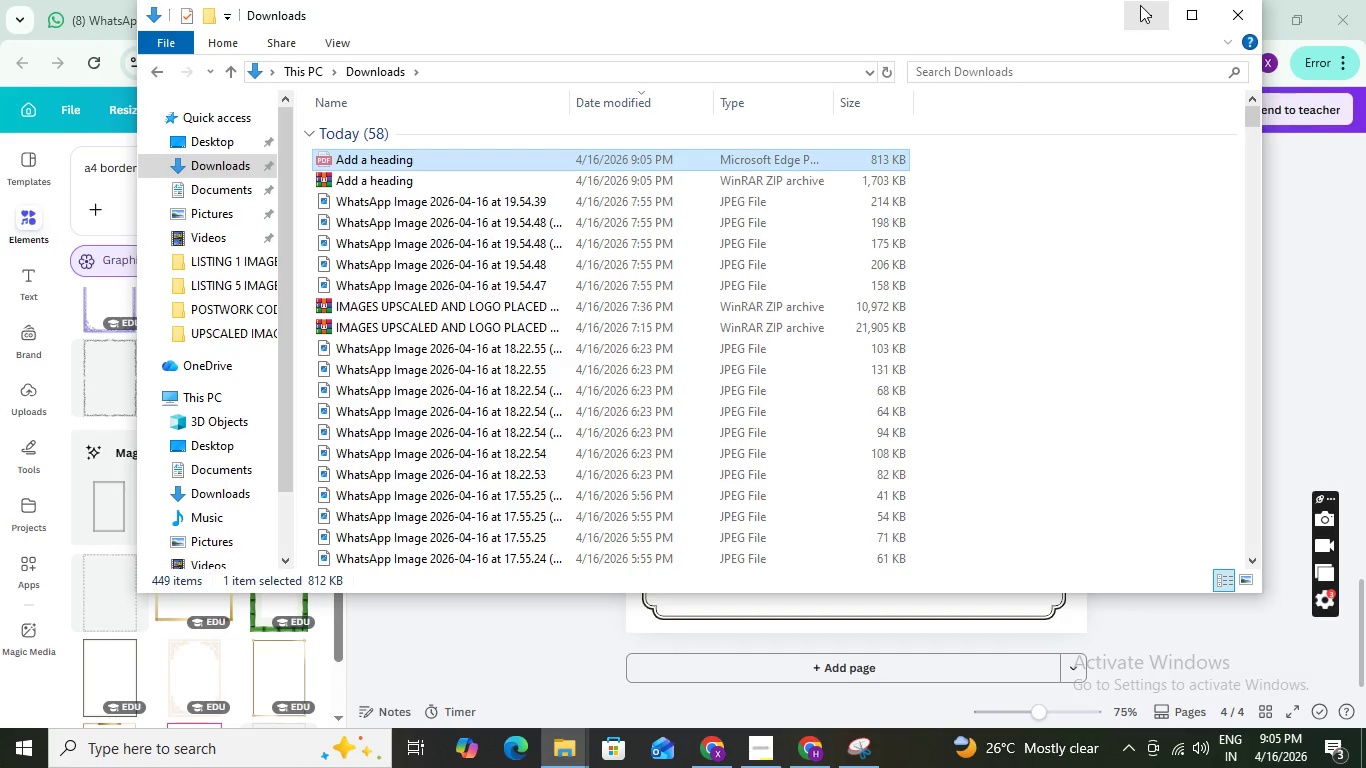 
left_click([1141, 13])
 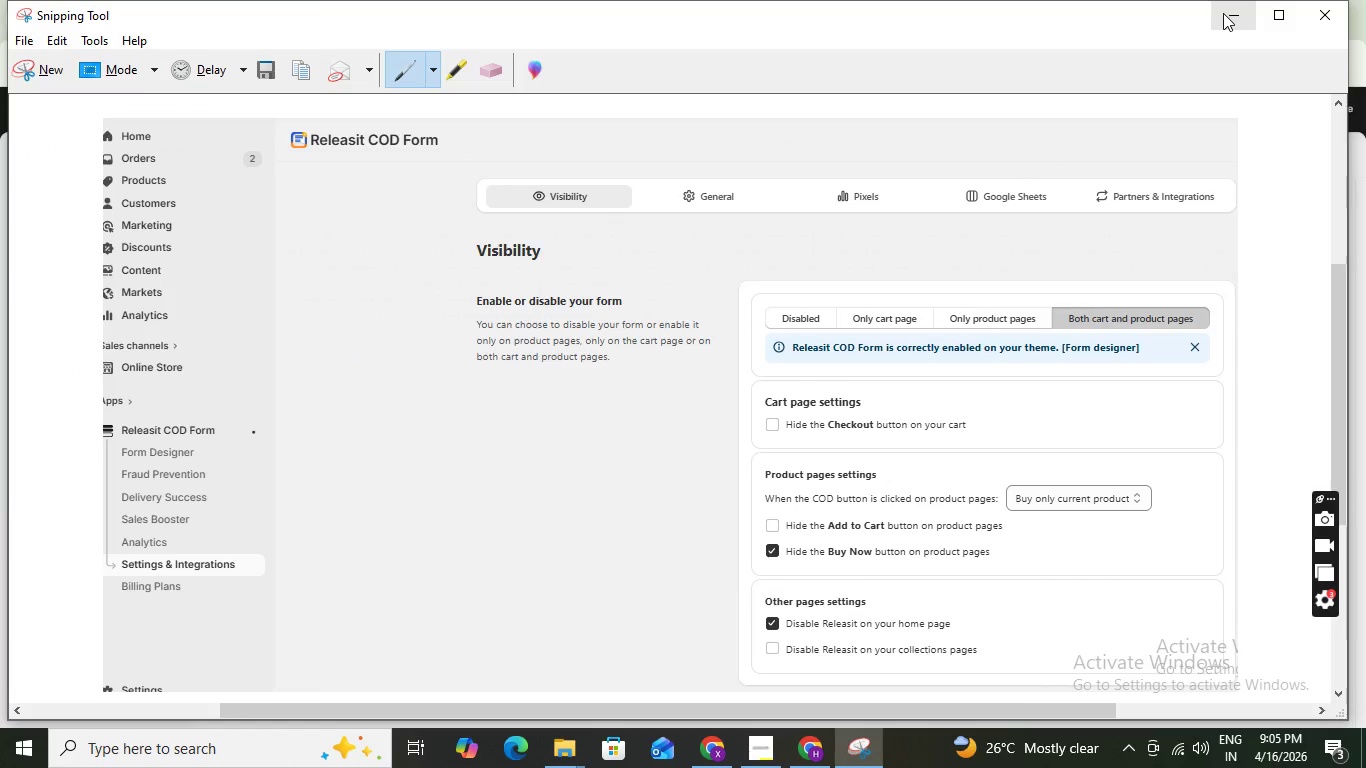 
left_click([1223, 13])
 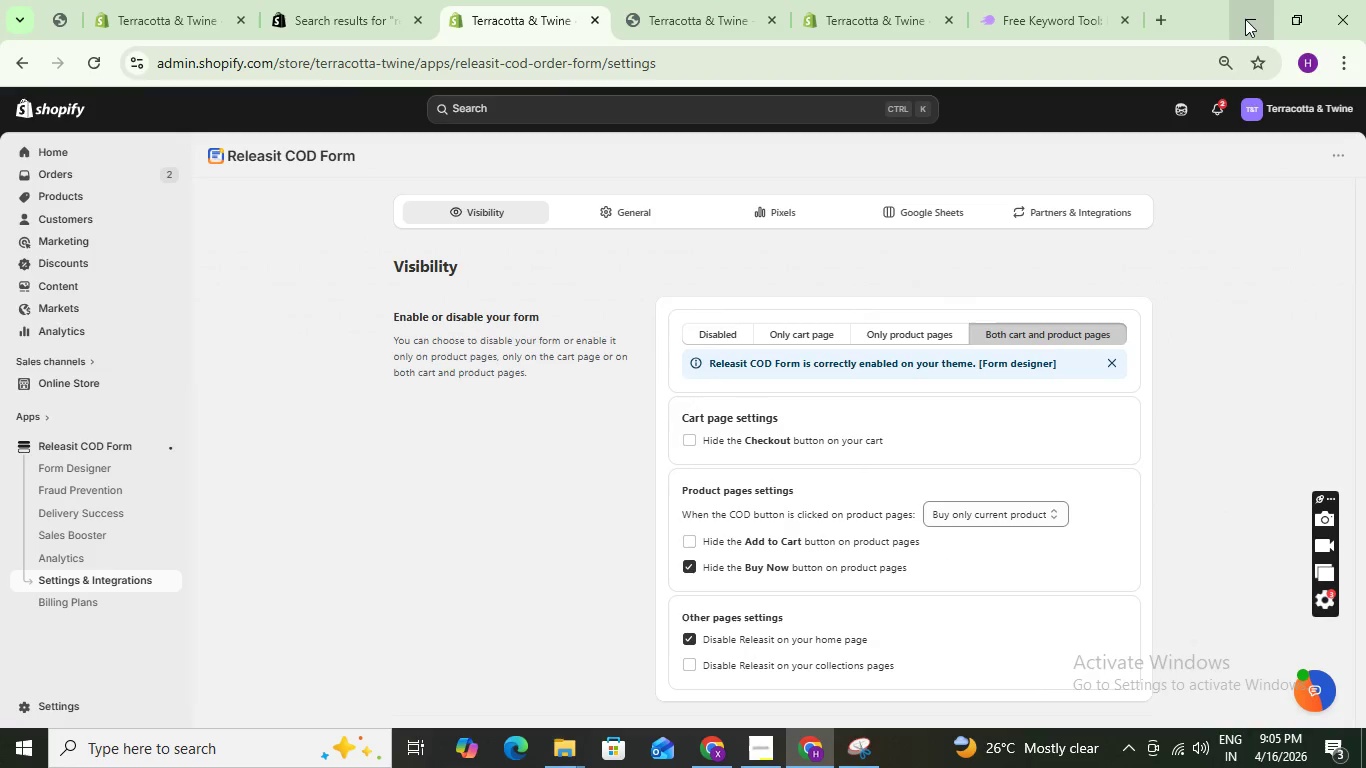 
left_click([1245, 19])
 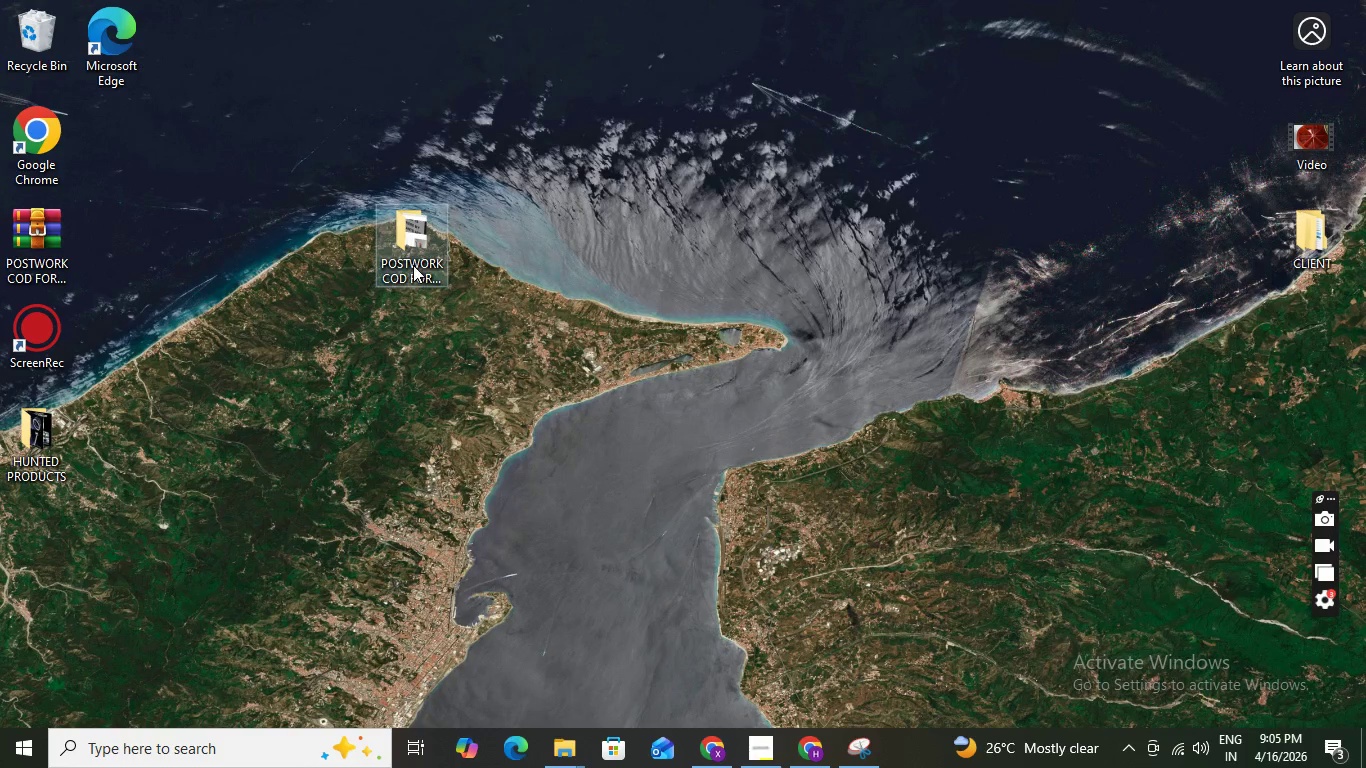 
double_click([413, 265])
 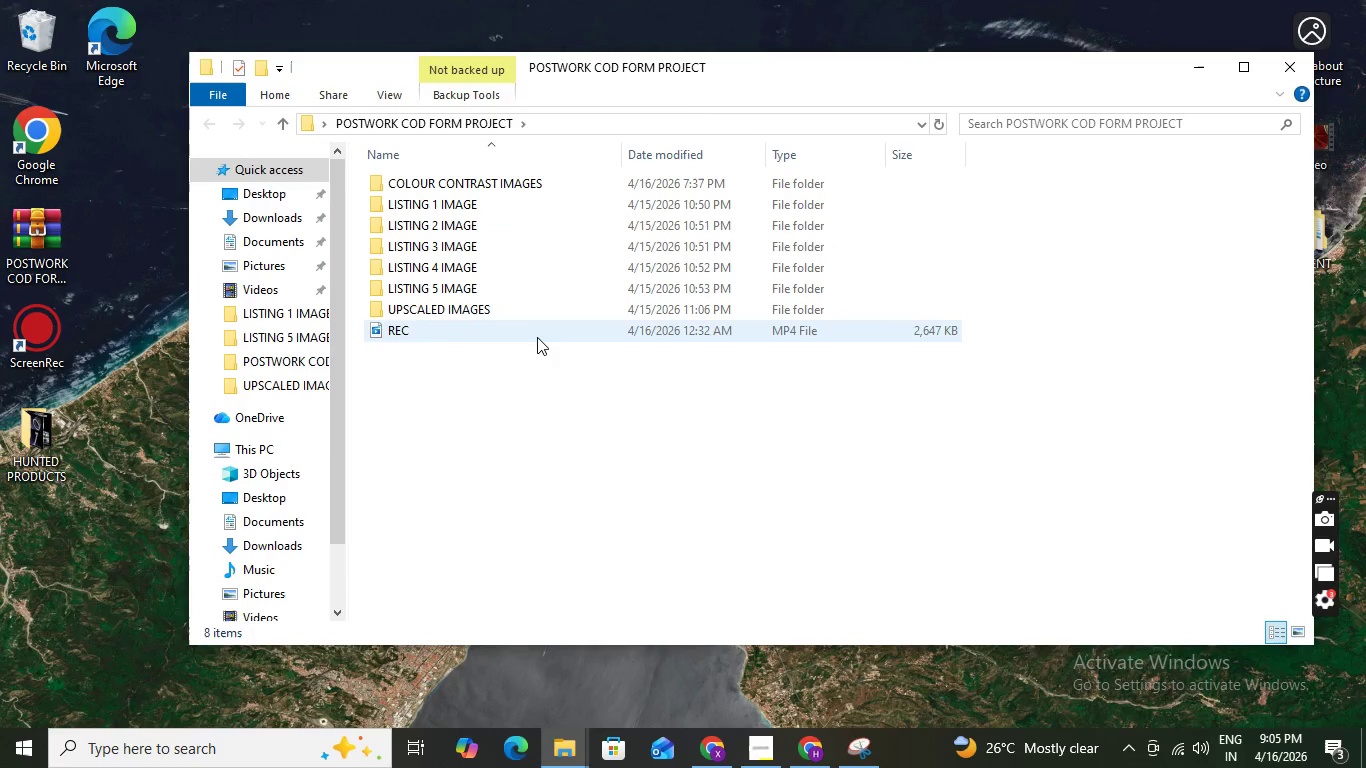 
left_click([538, 345])
 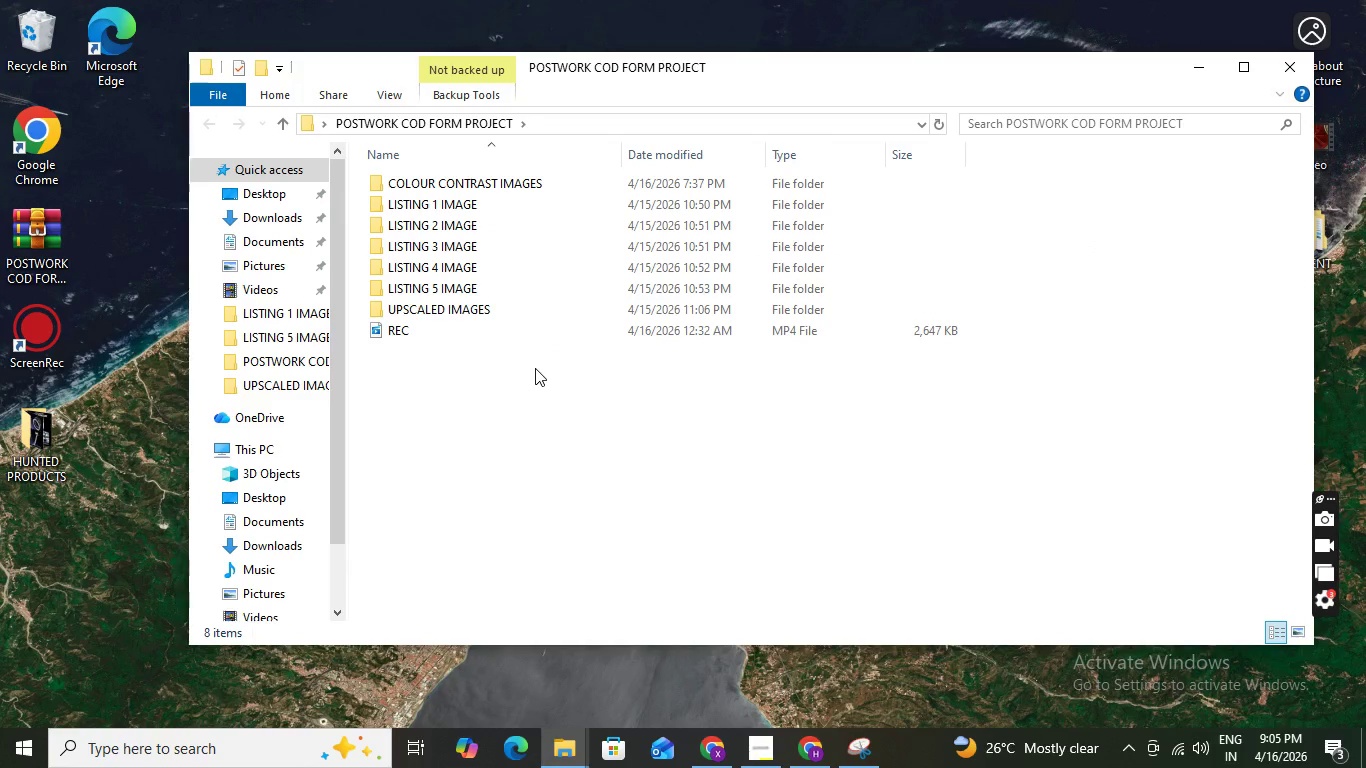 
right_click([535, 368])
 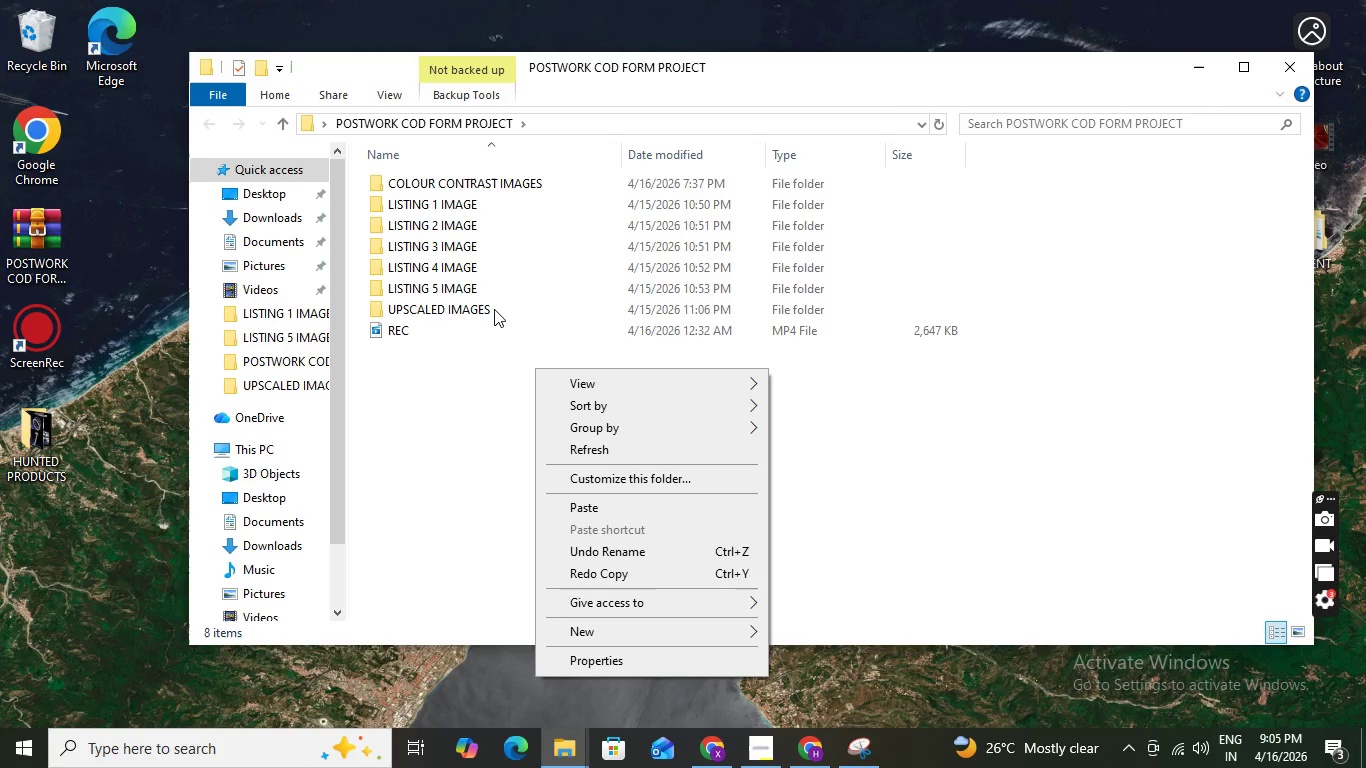 
left_click([493, 308])
 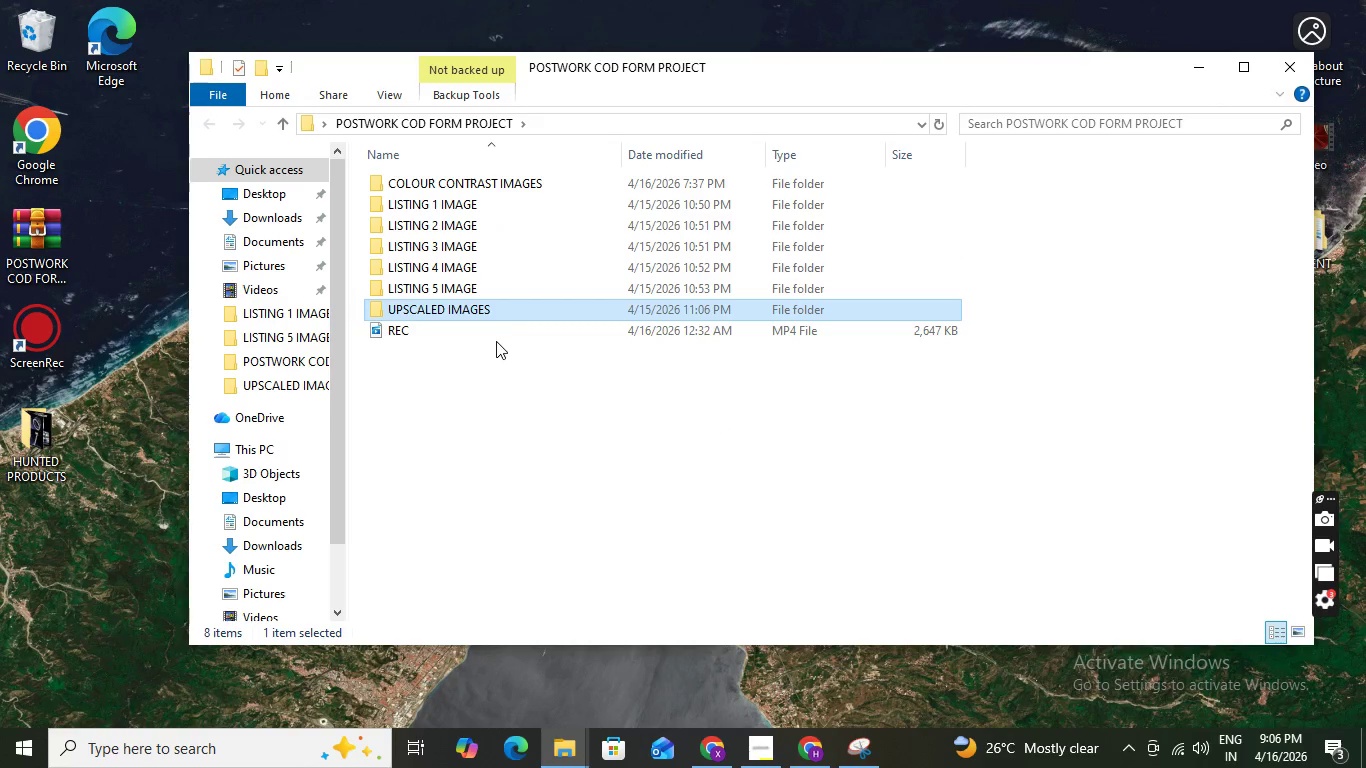 
double_click([496, 309])
 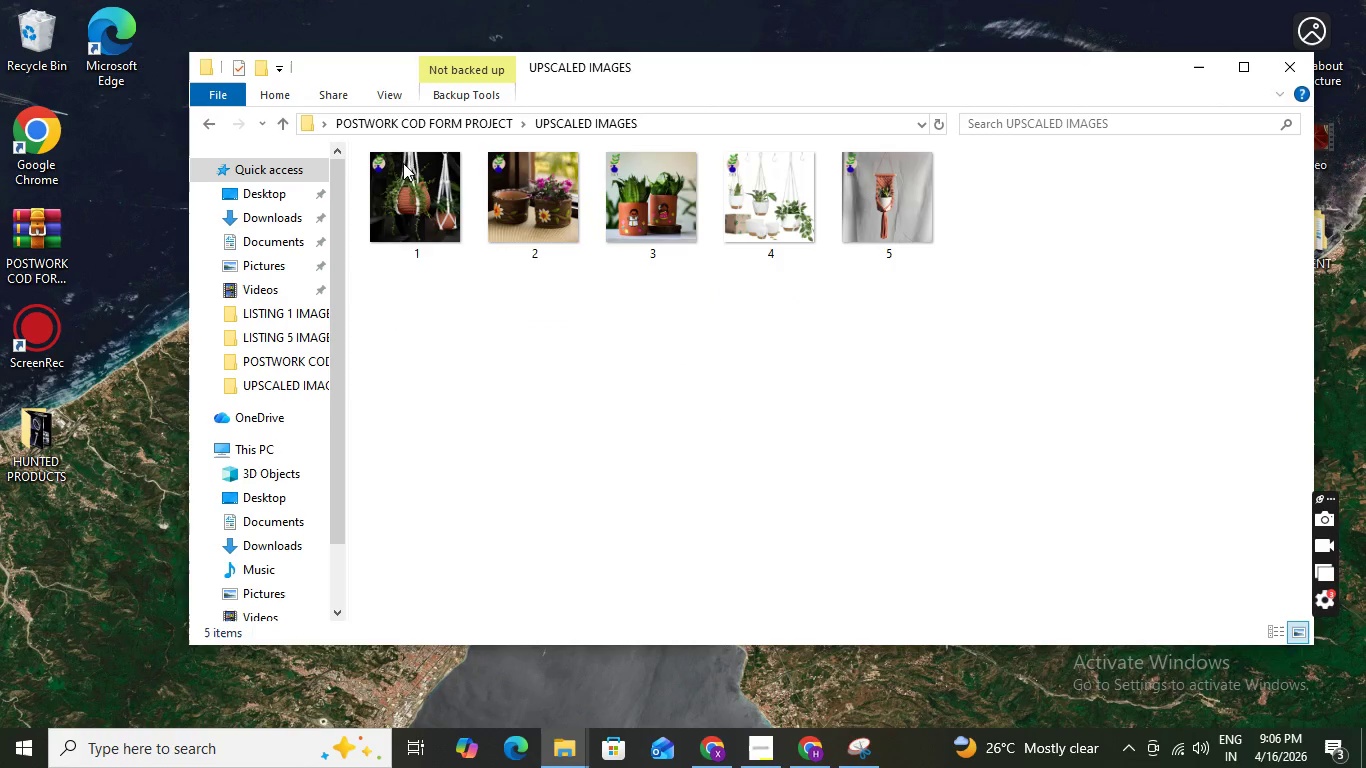 
left_click([203, 116])
 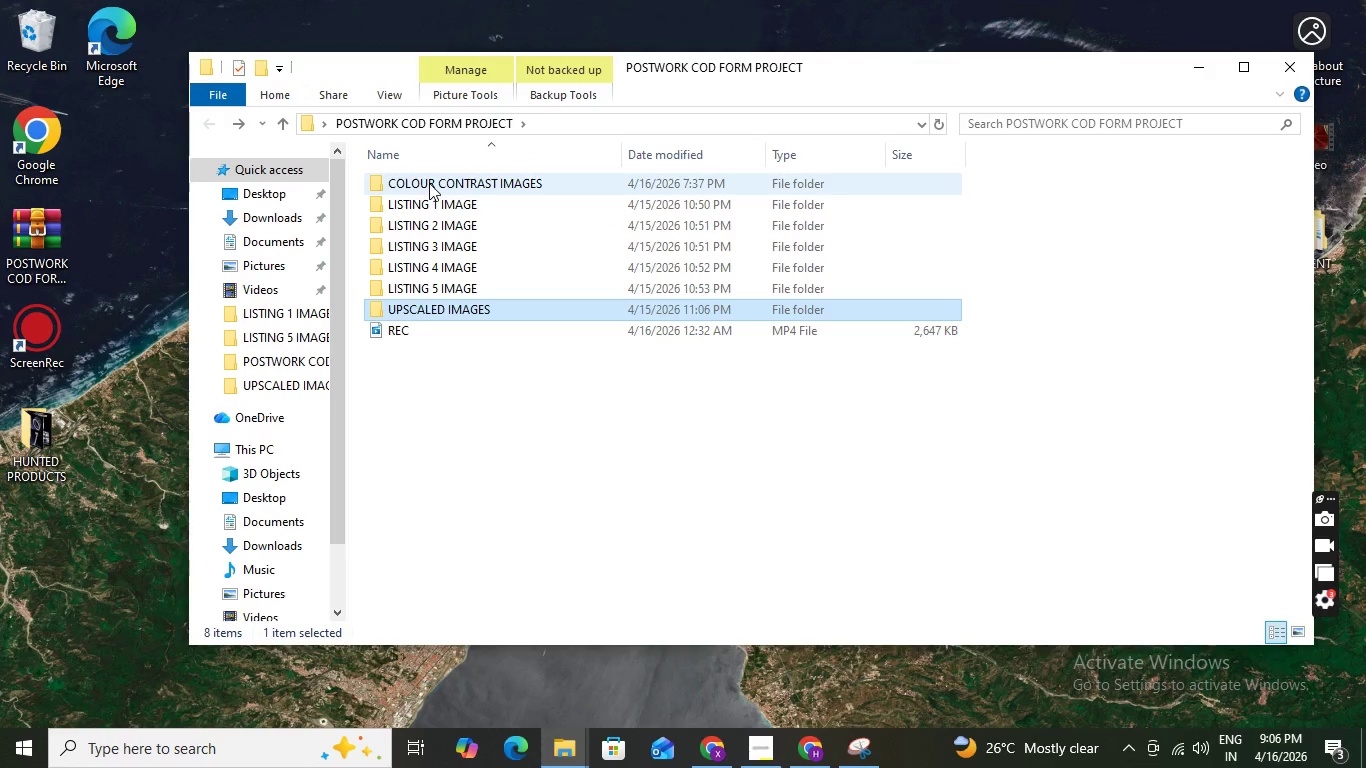 
double_click([429, 183])
 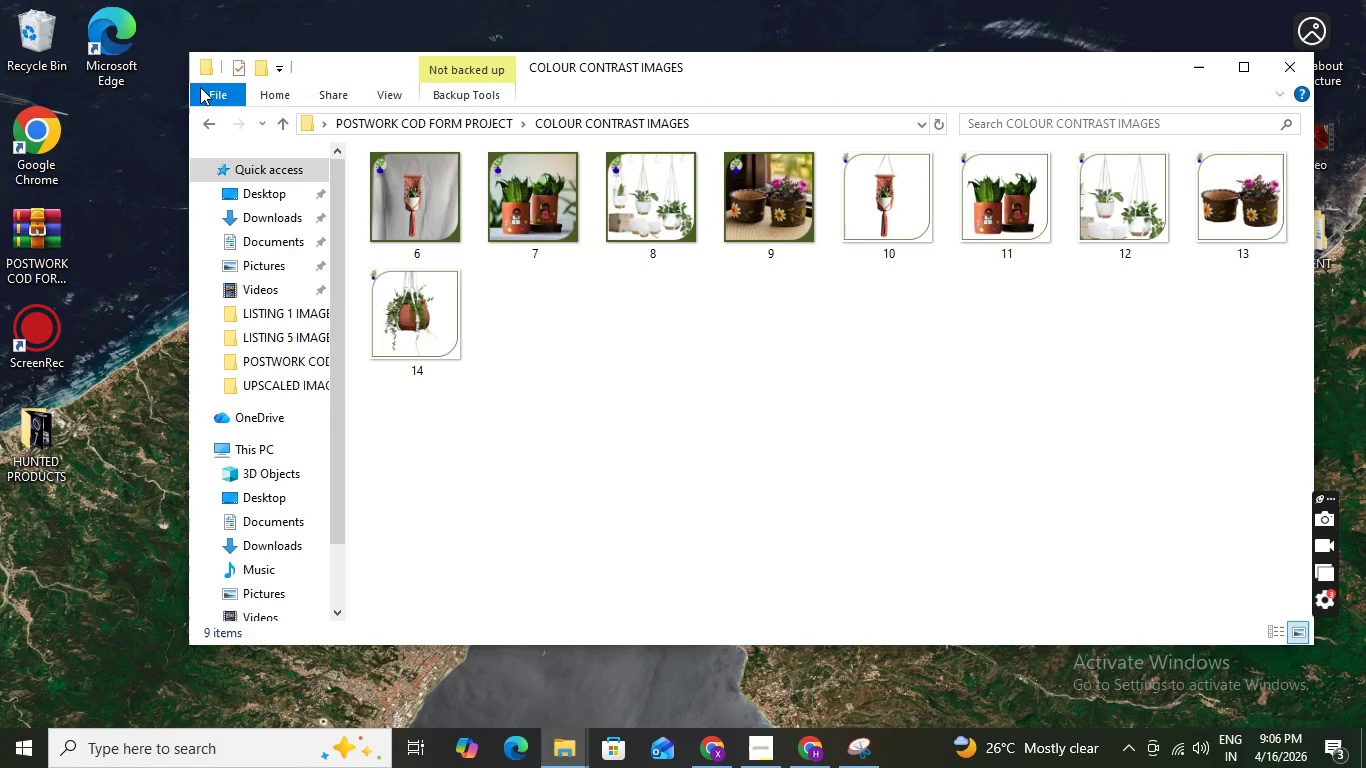 
left_click([211, 125])
 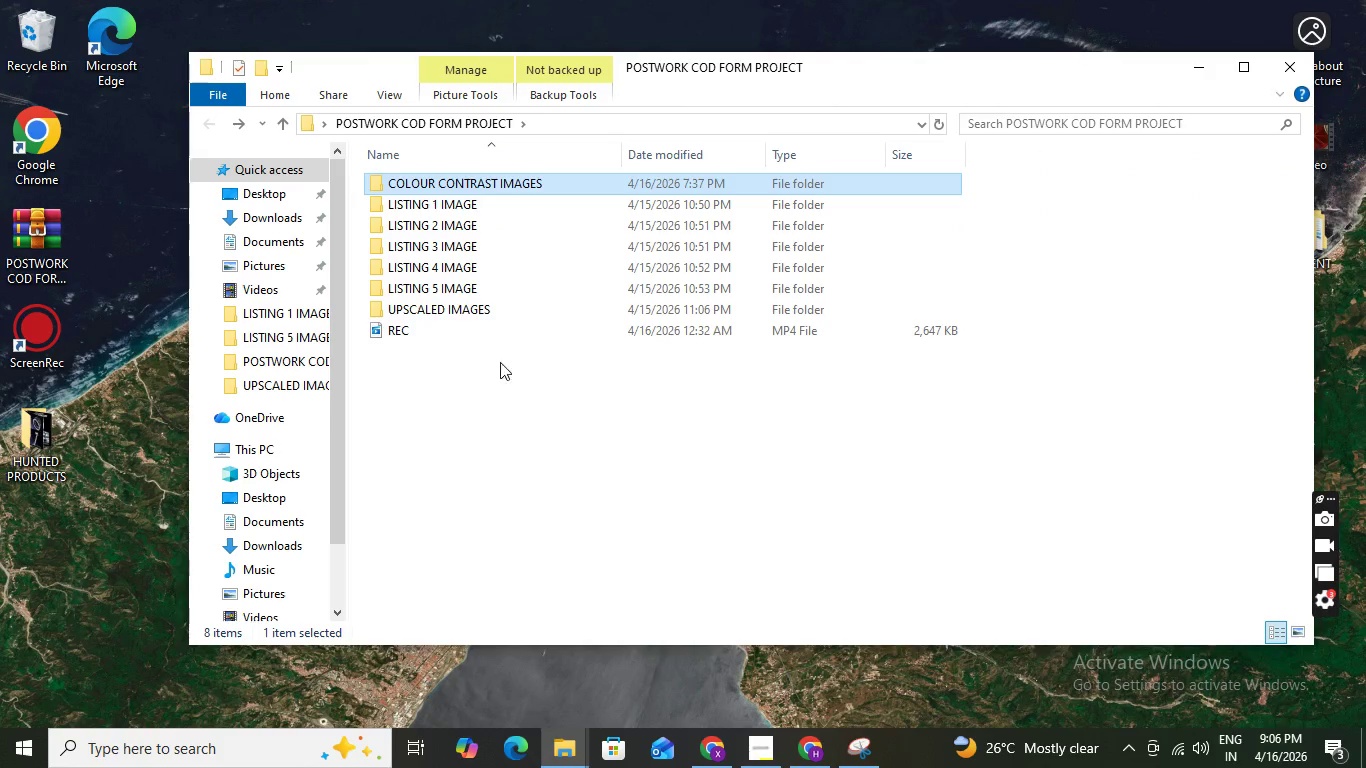 
left_click([450, 336])
 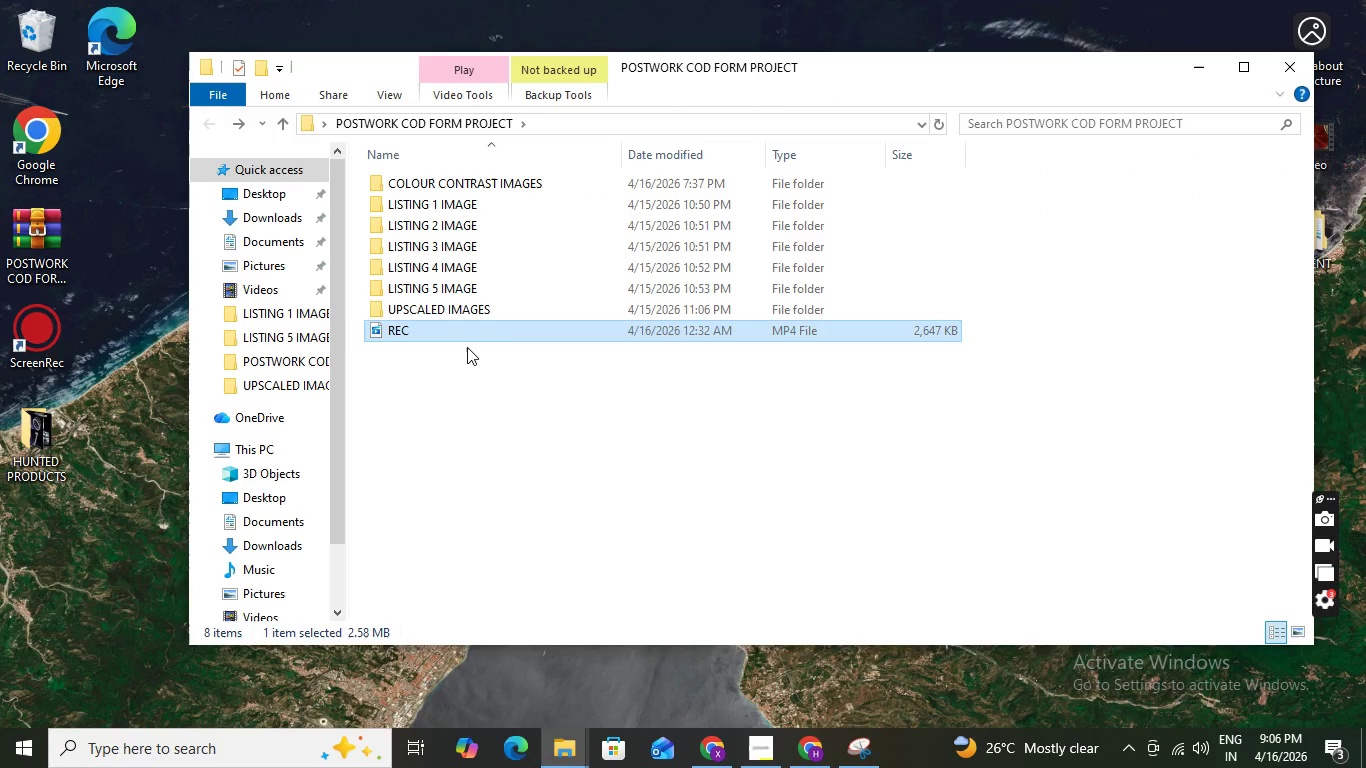 
left_click([456, 410])
 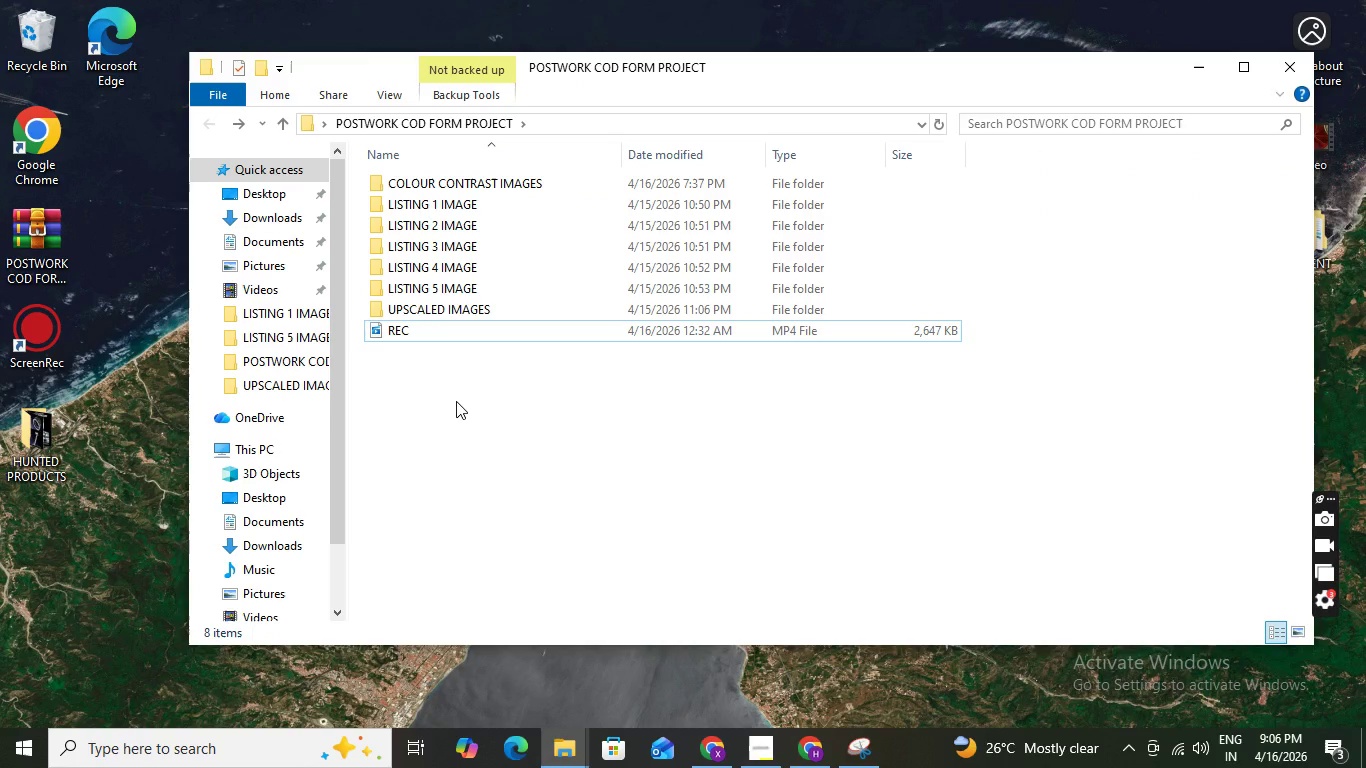 
right_click([456, 400])
 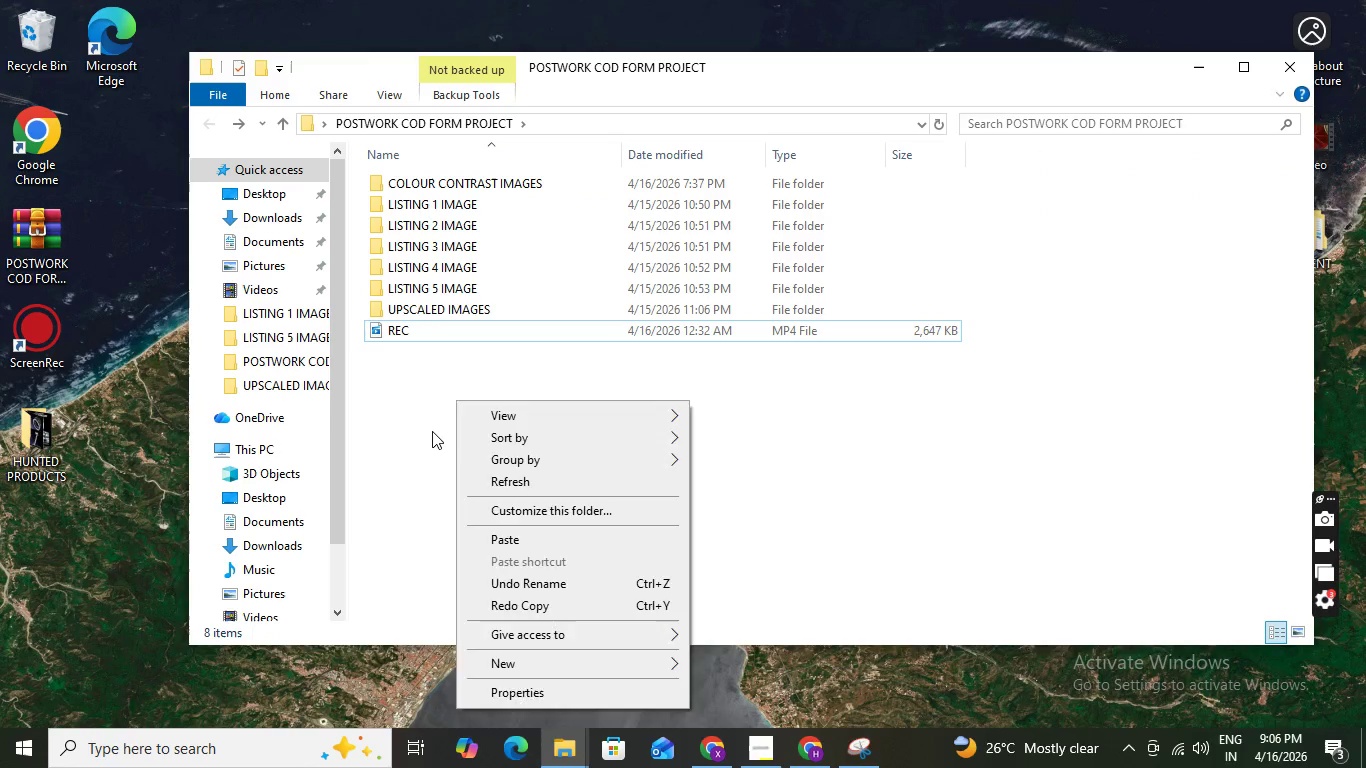 
left_click([432, 431])
 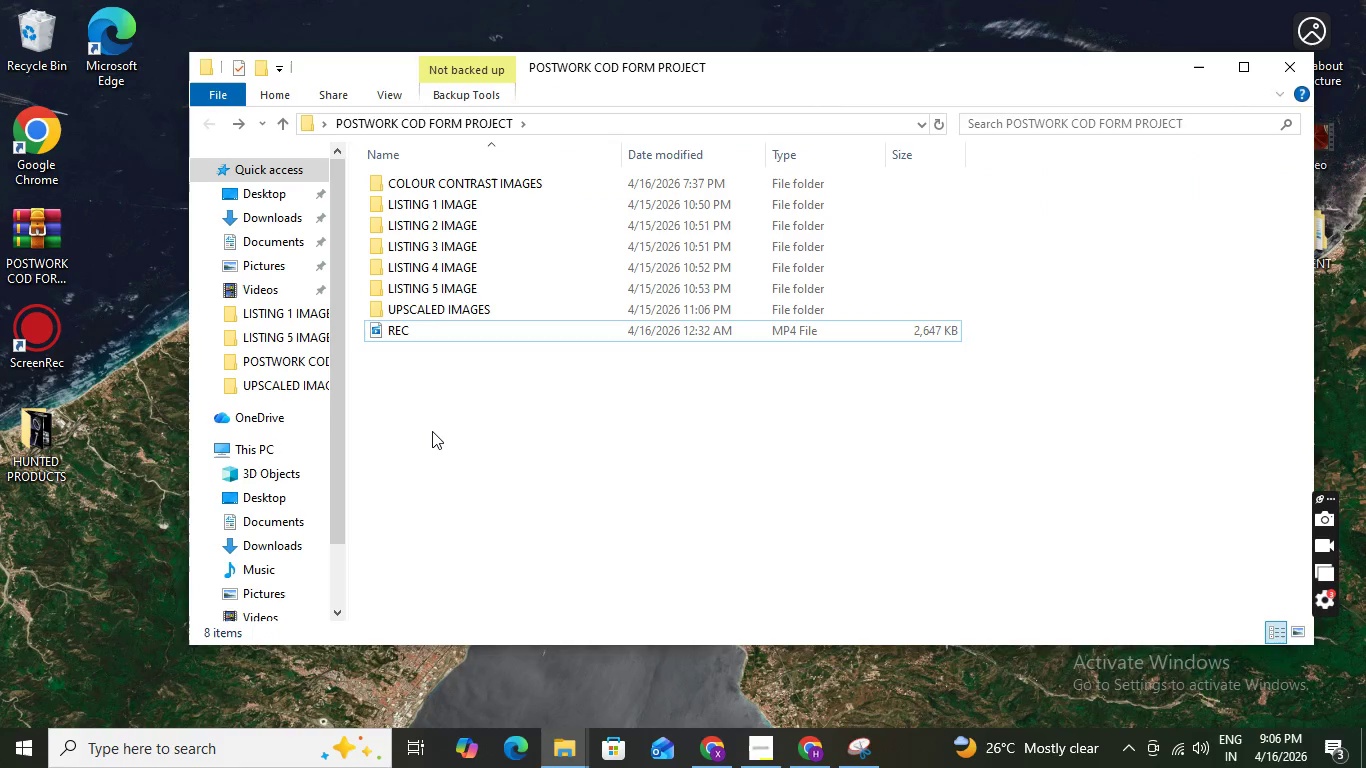 
key(Control+V)
 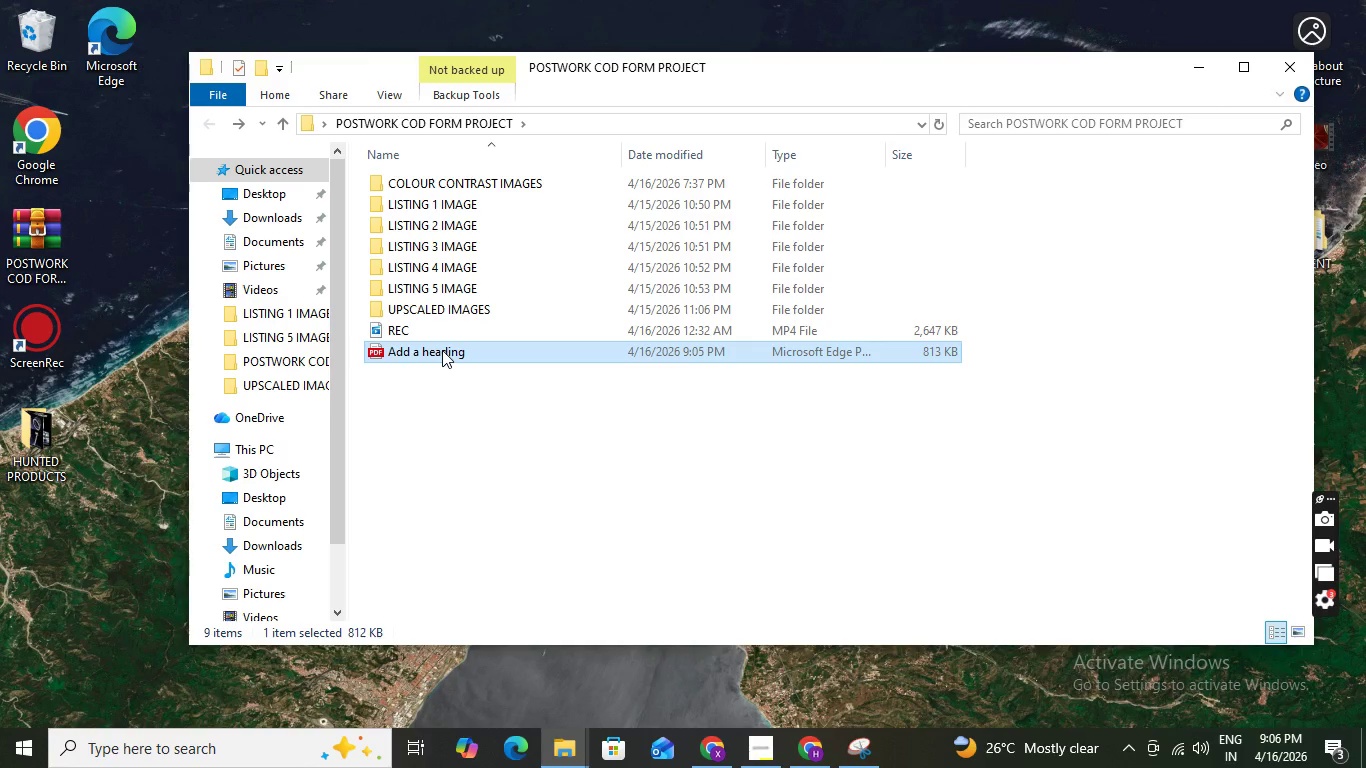 
right_click([442, 350])
 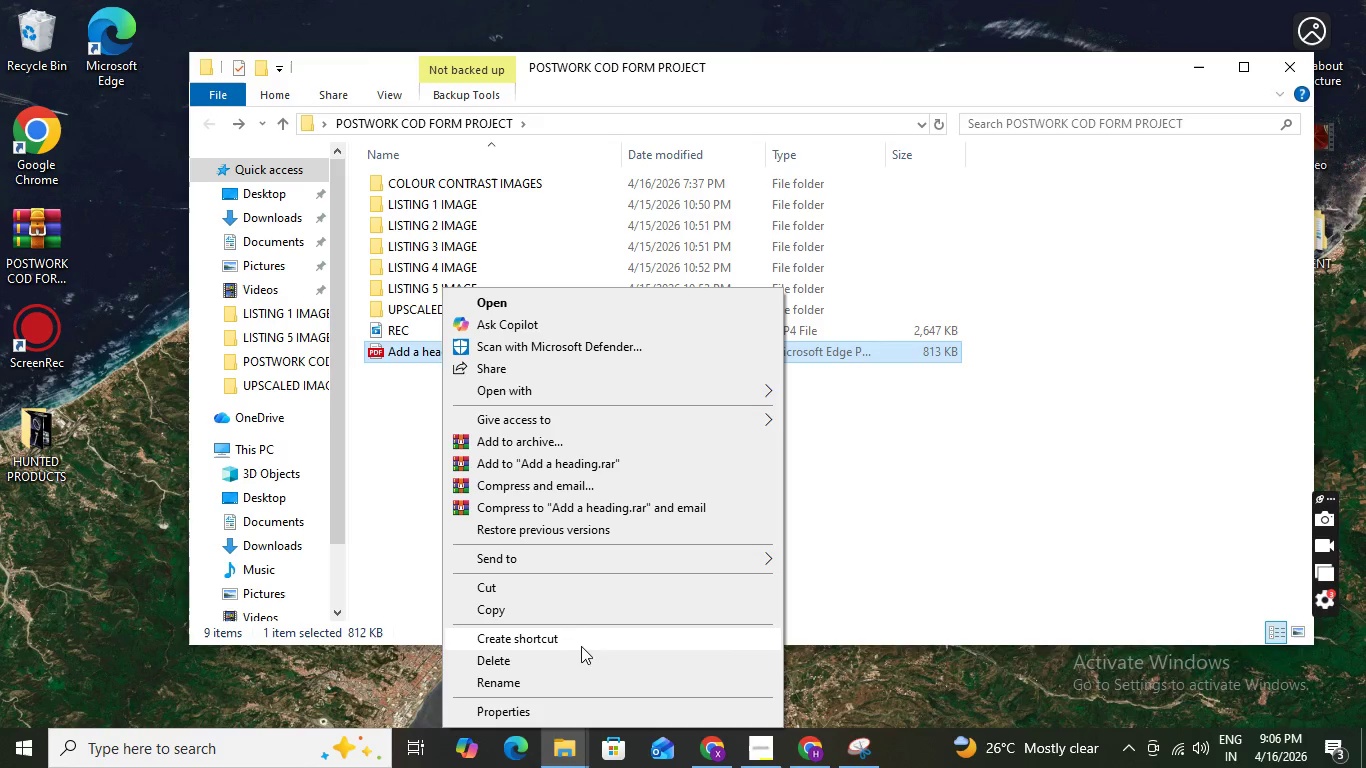 
left_click([575, 677])
 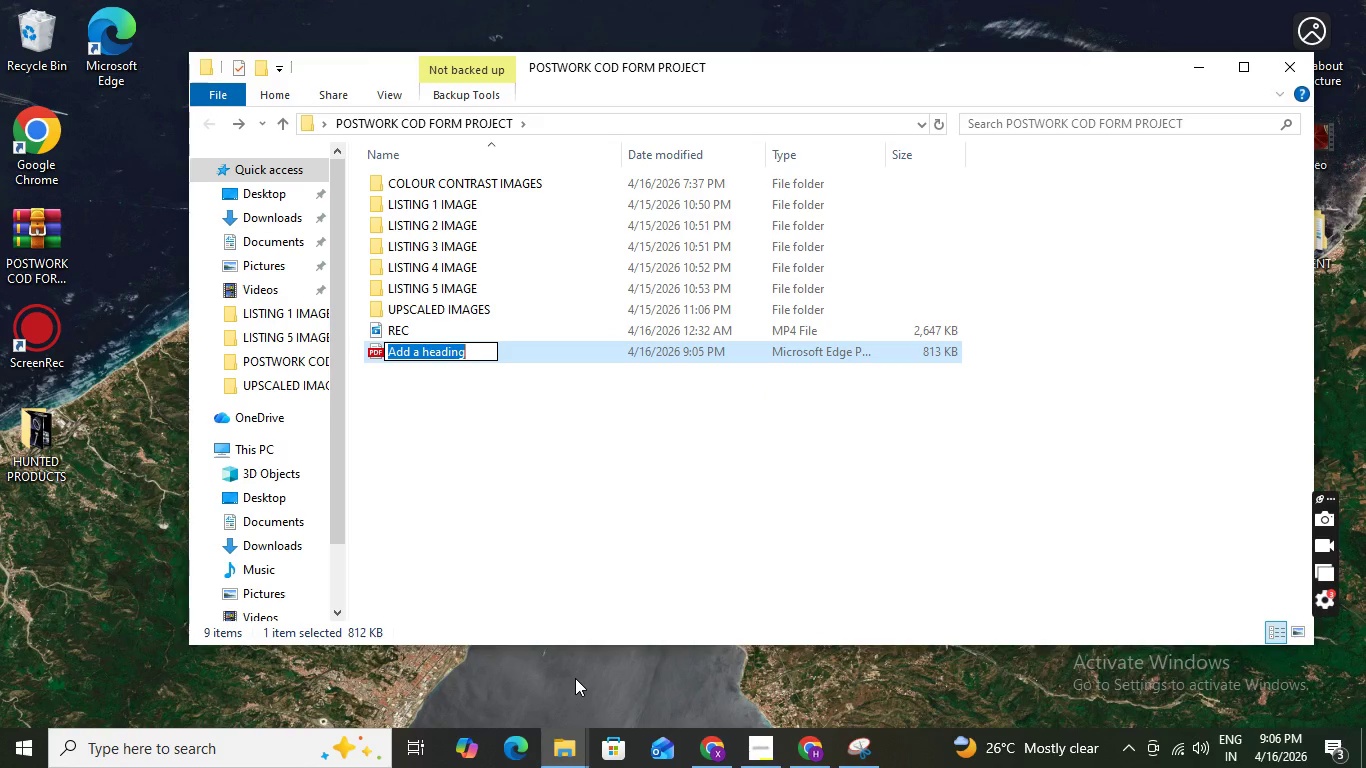 
type(Configuration Guide)
 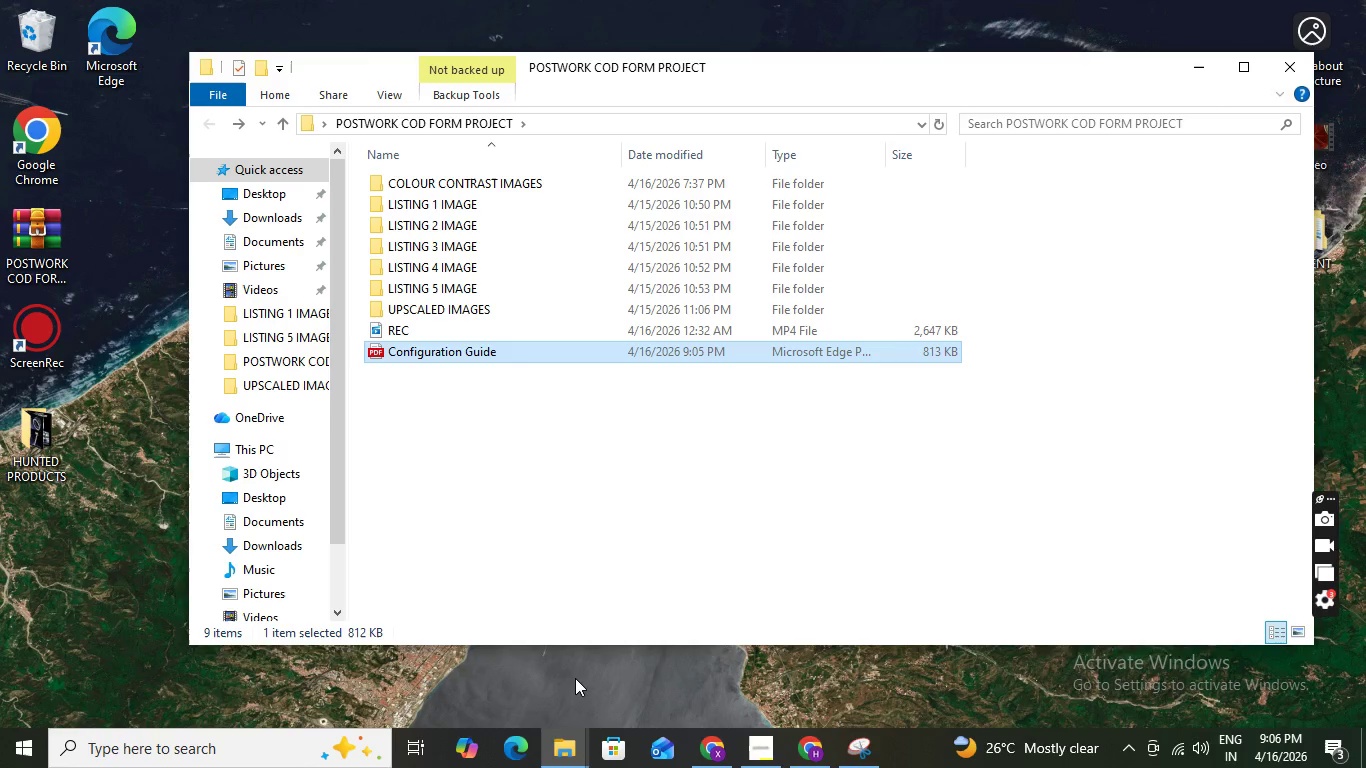 
 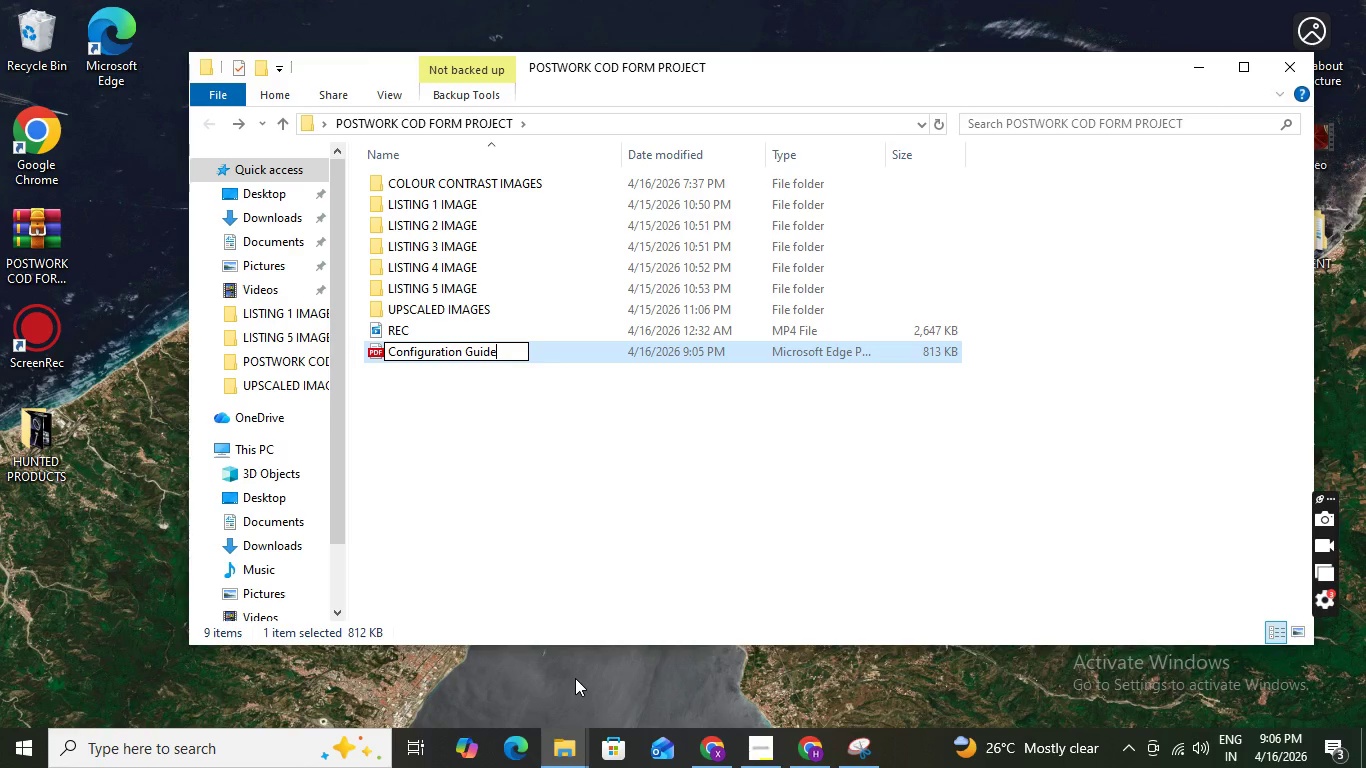 
key(Enter)
 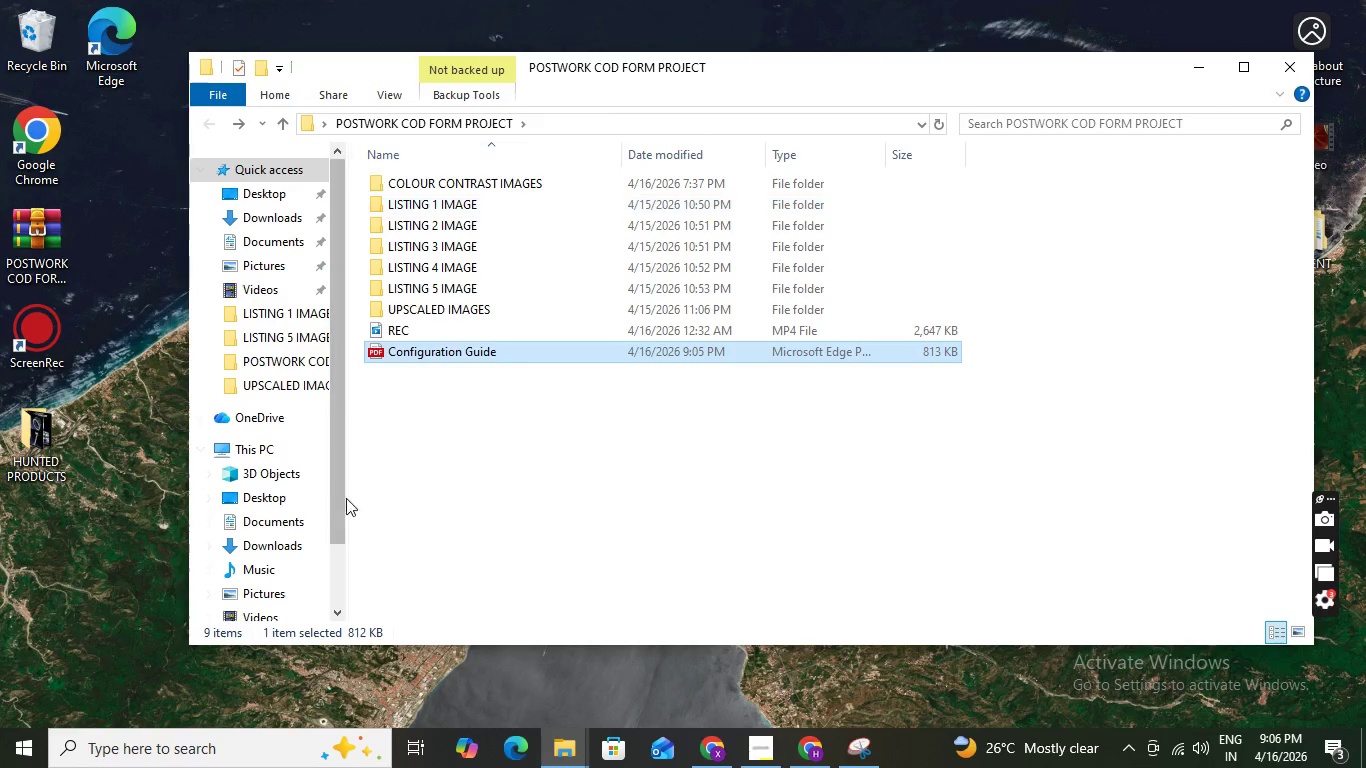 
left_click([807, 747])
 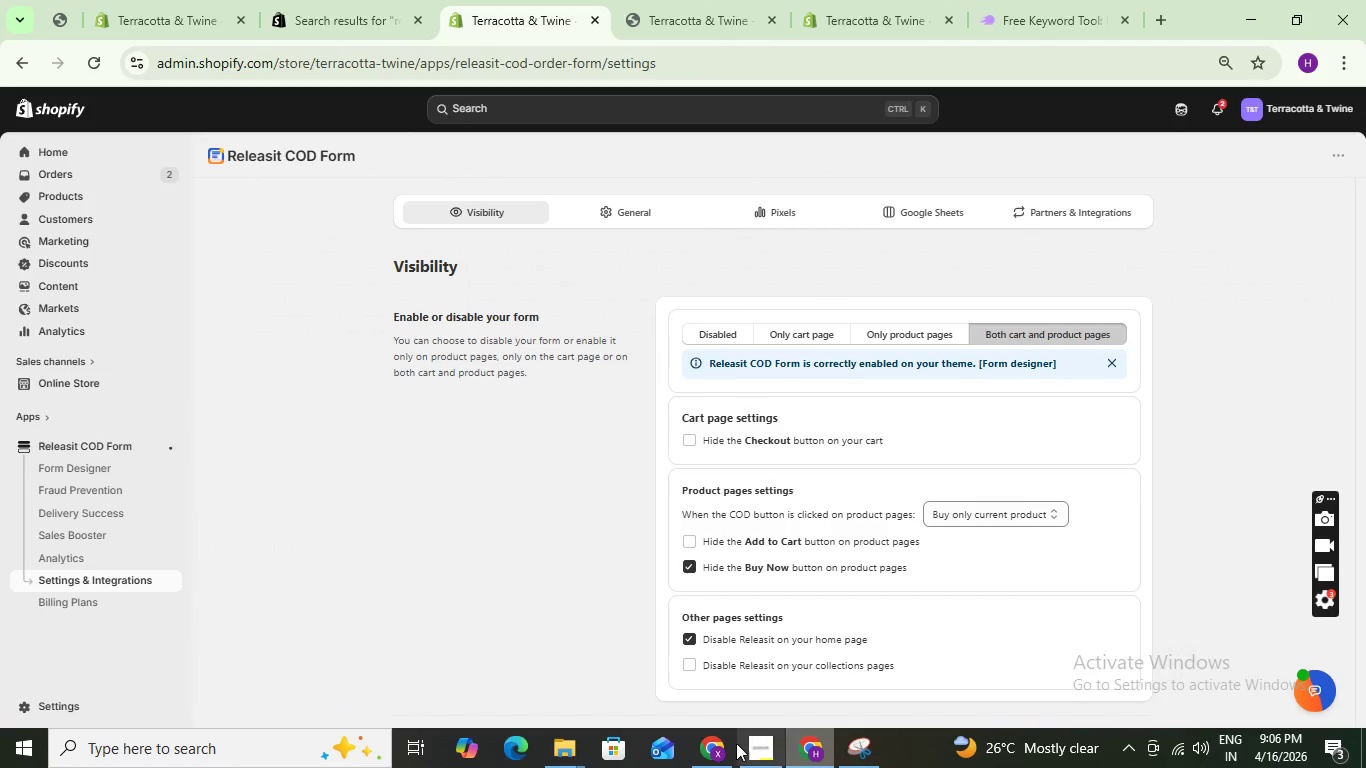 
left_click([759, 749])